 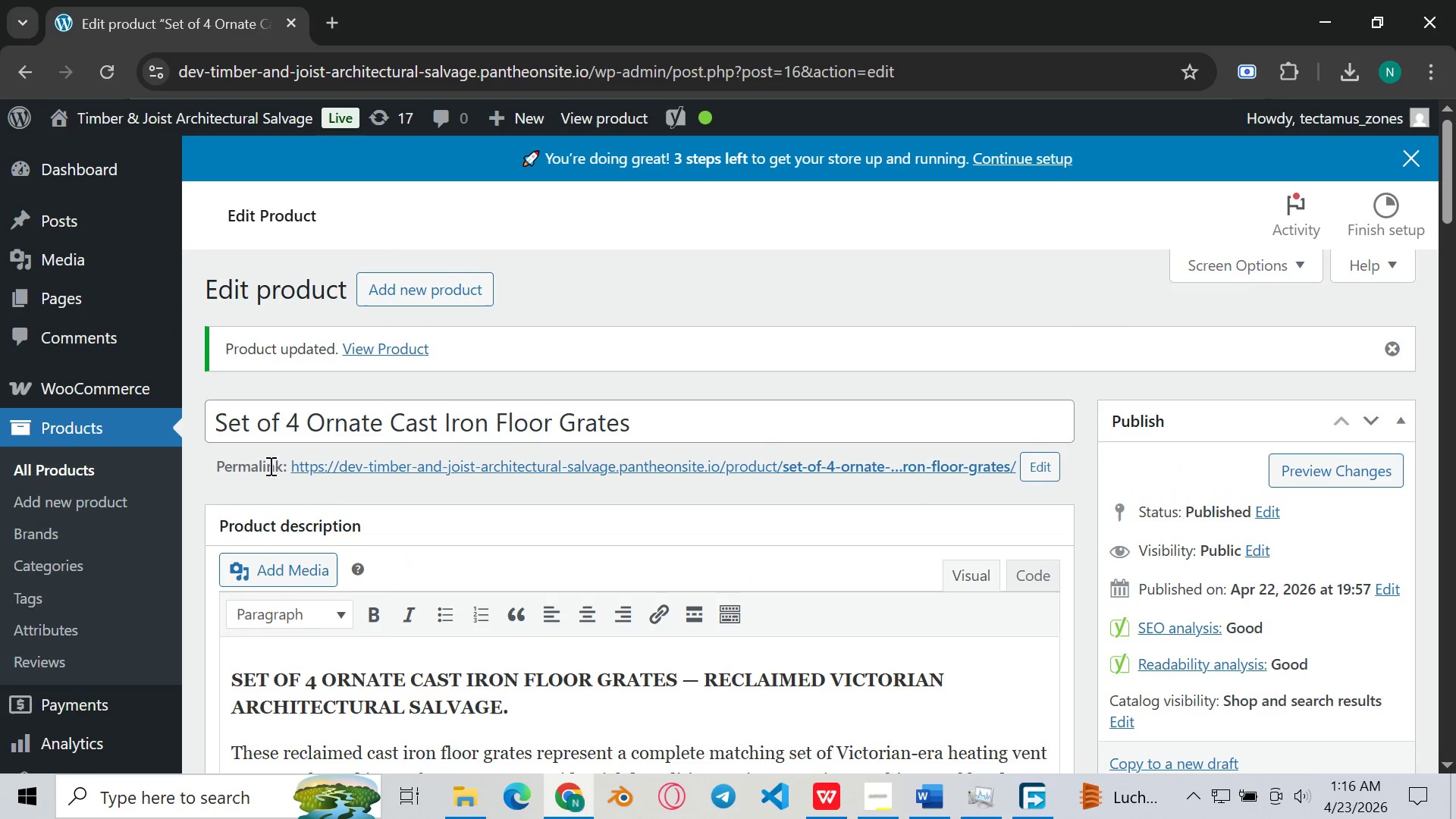 
mouse_move([98, 161])
 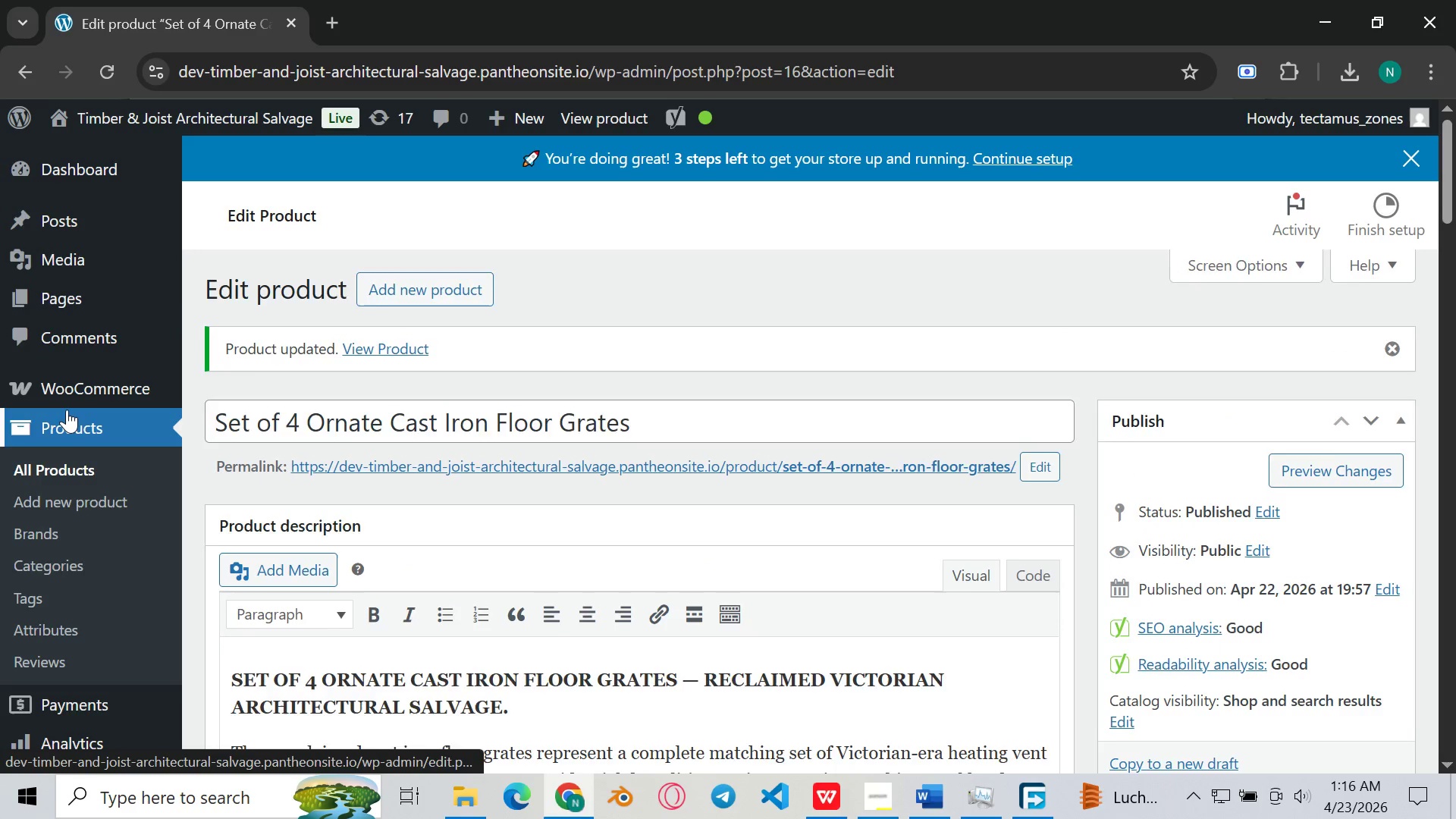 
scroll: coordinate [67, 410], scroll_direction: down, amount: 1.0
 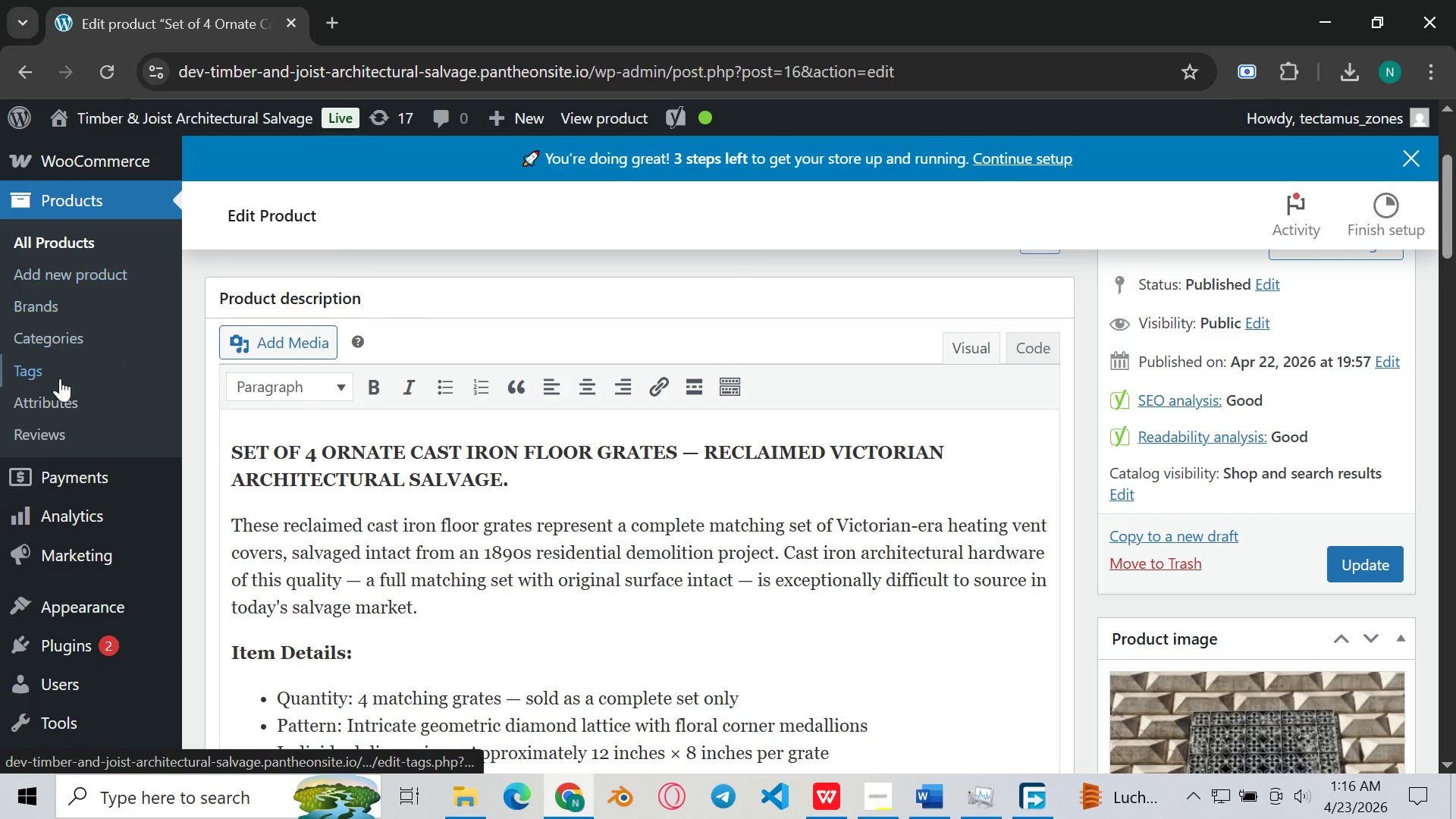 
mouse_move([93, 511])
 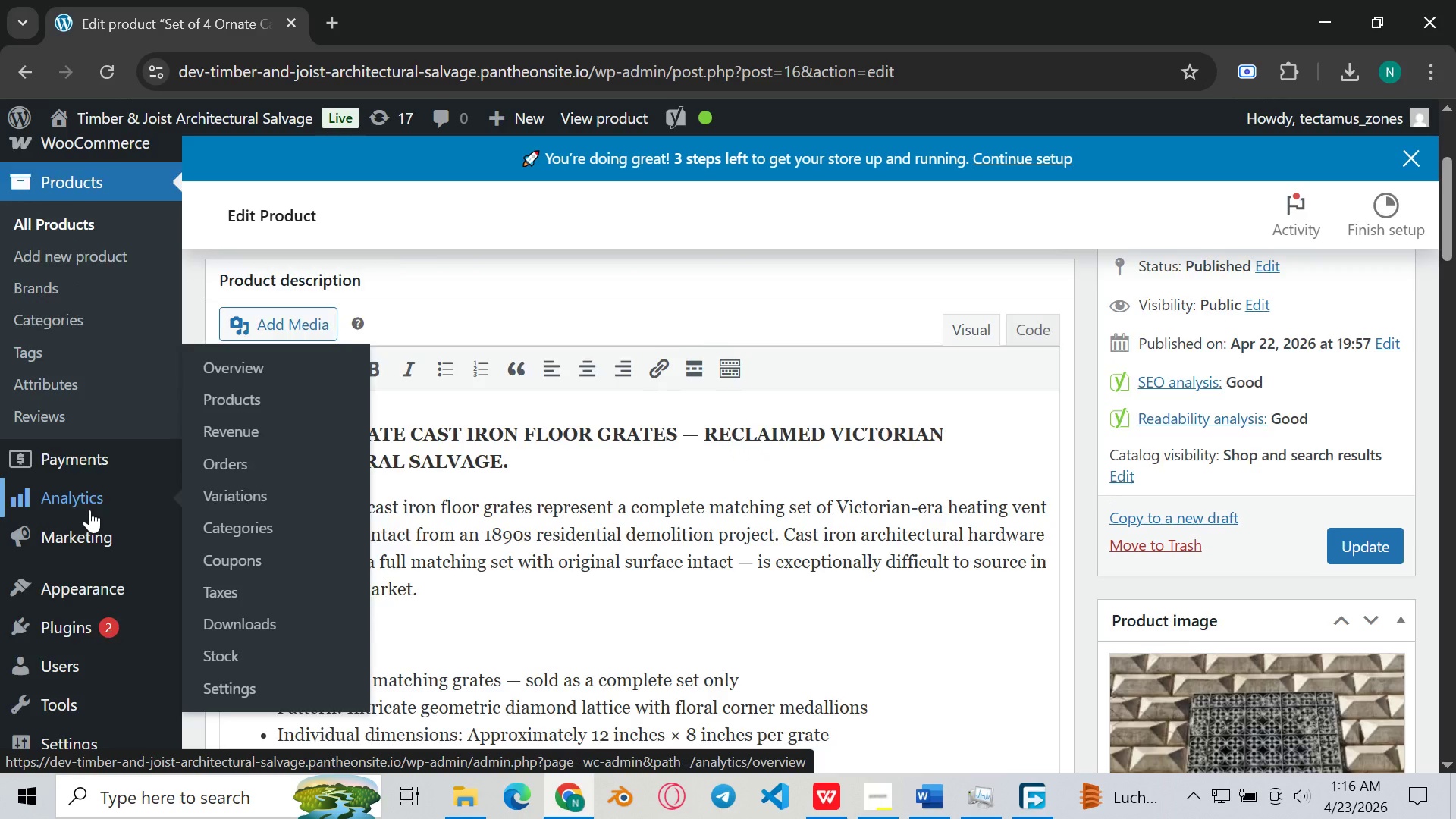 
scroll: coordinate [81, 498], scroll_direction: down, amount: 4.0
 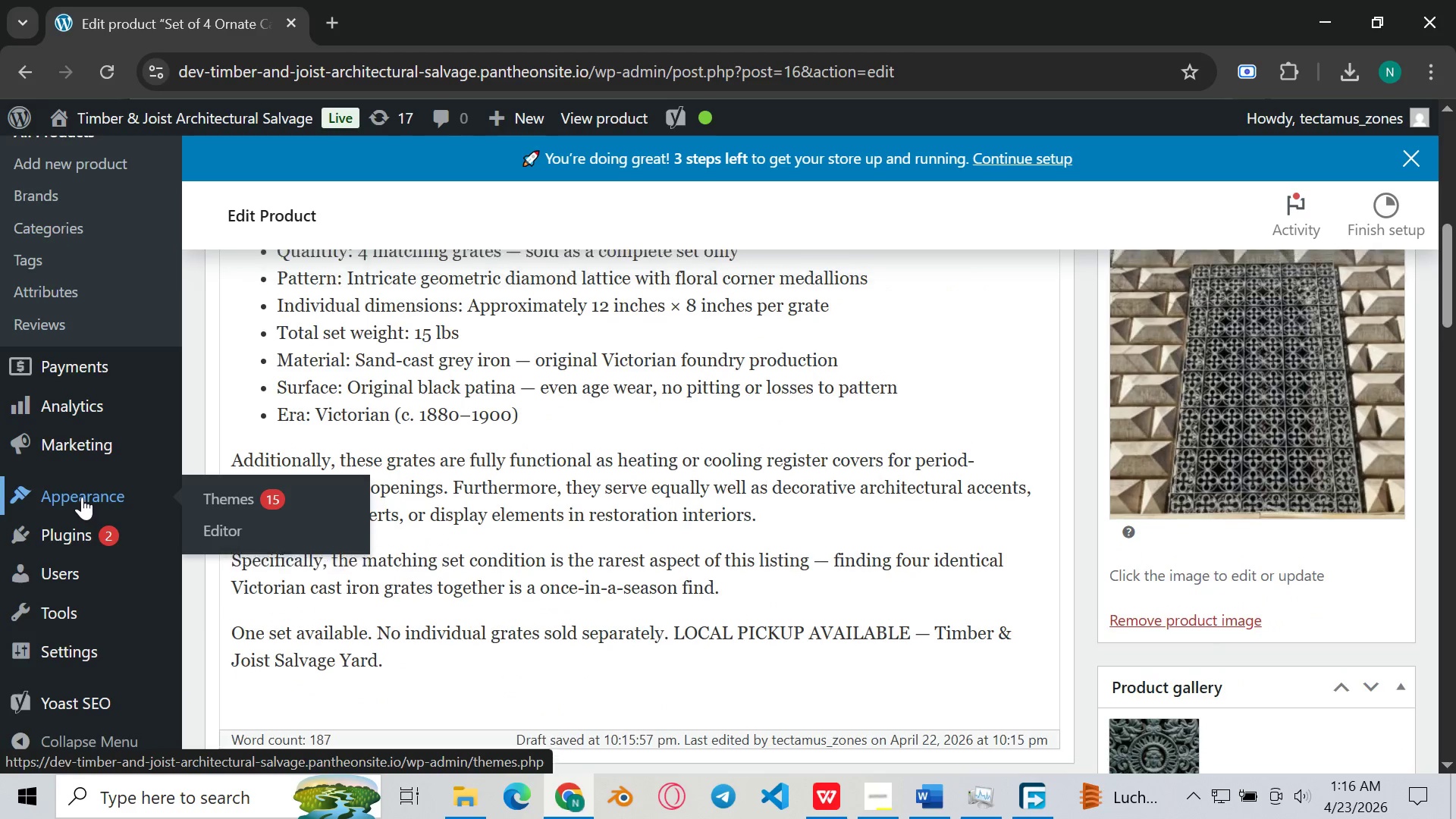 
scroll: coordinate [80, 488], scroll_direction: up, amount: 4.0
 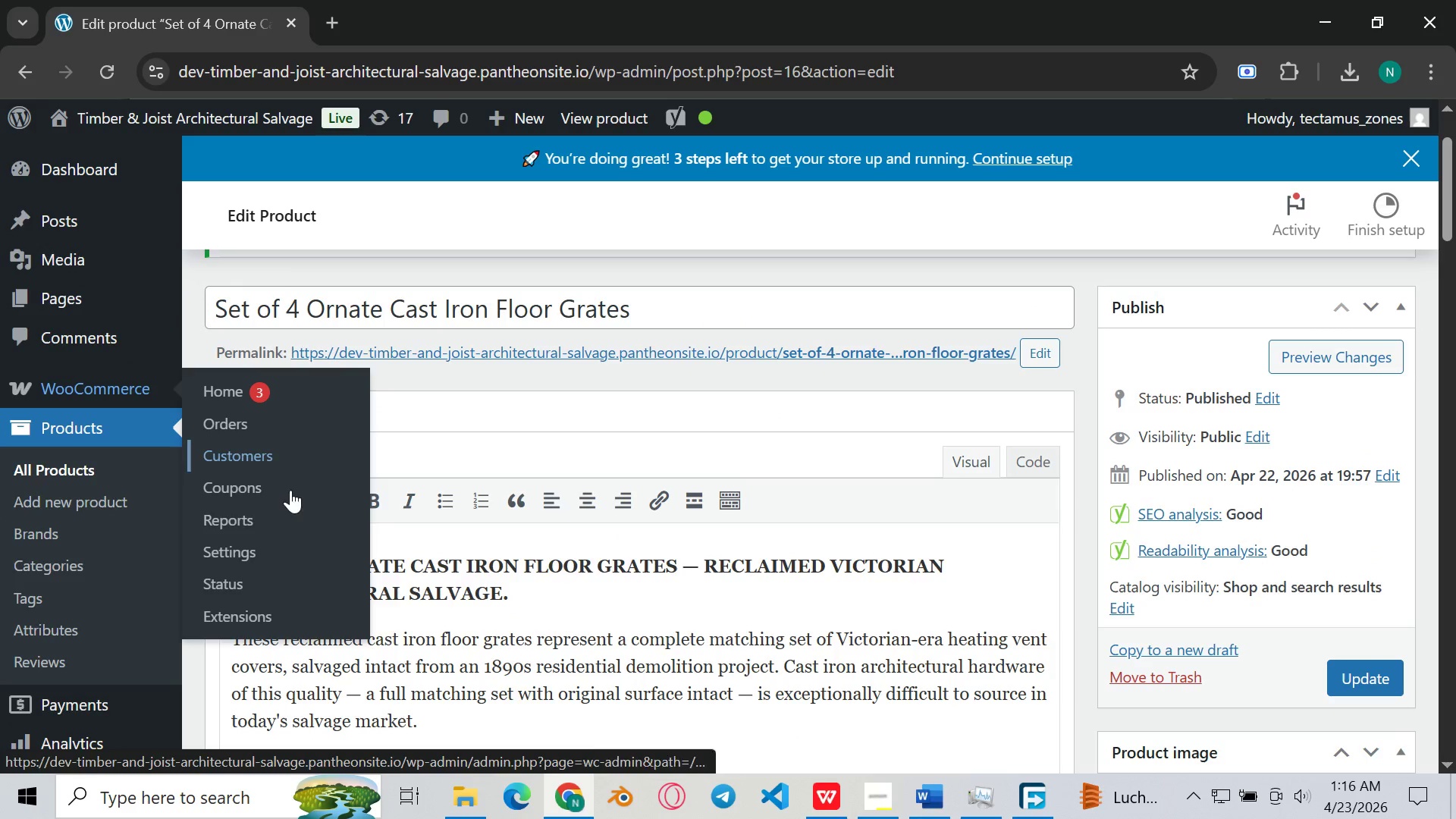 
left_click([280, 540])
 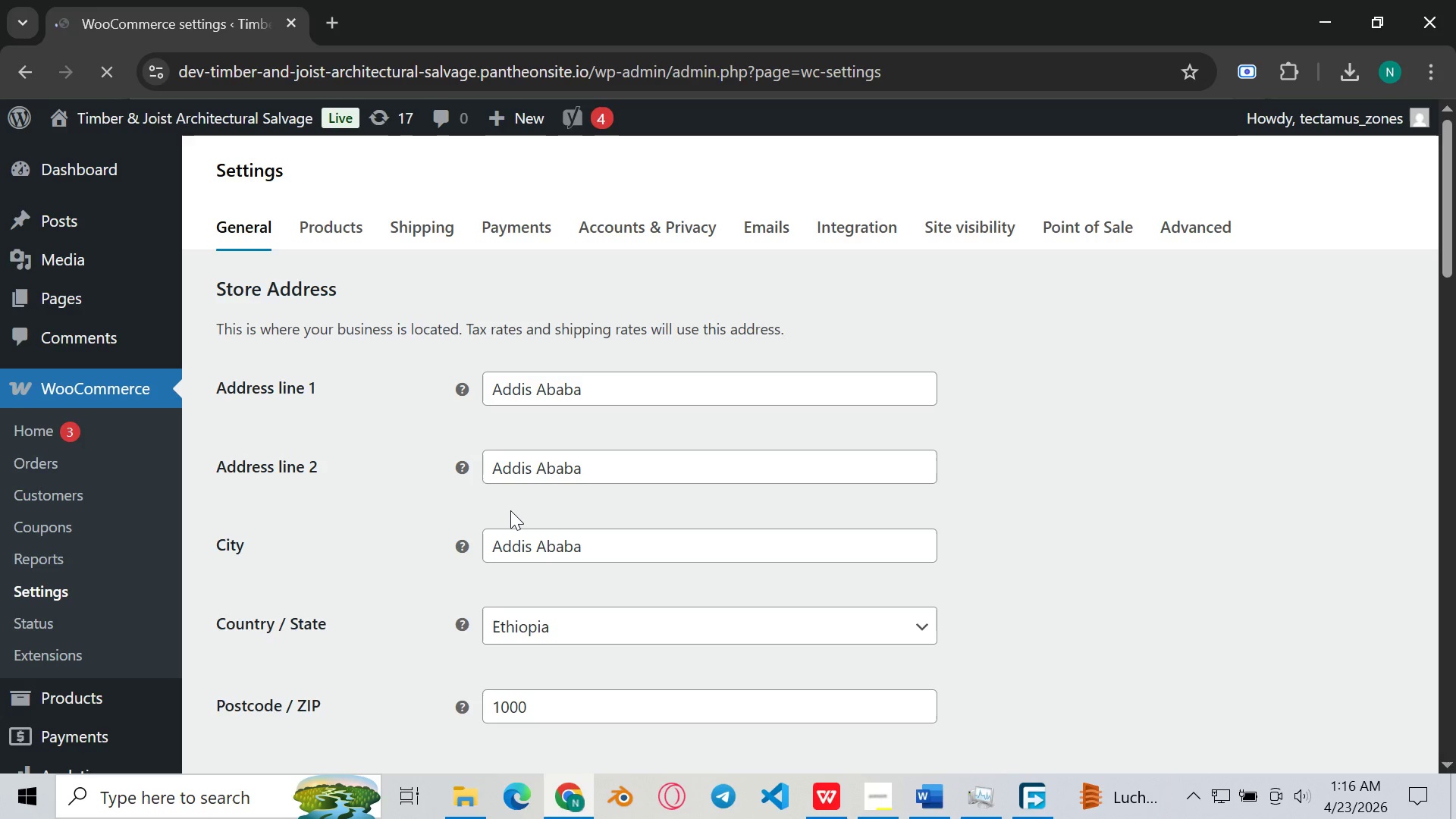 
wait(5.28)
 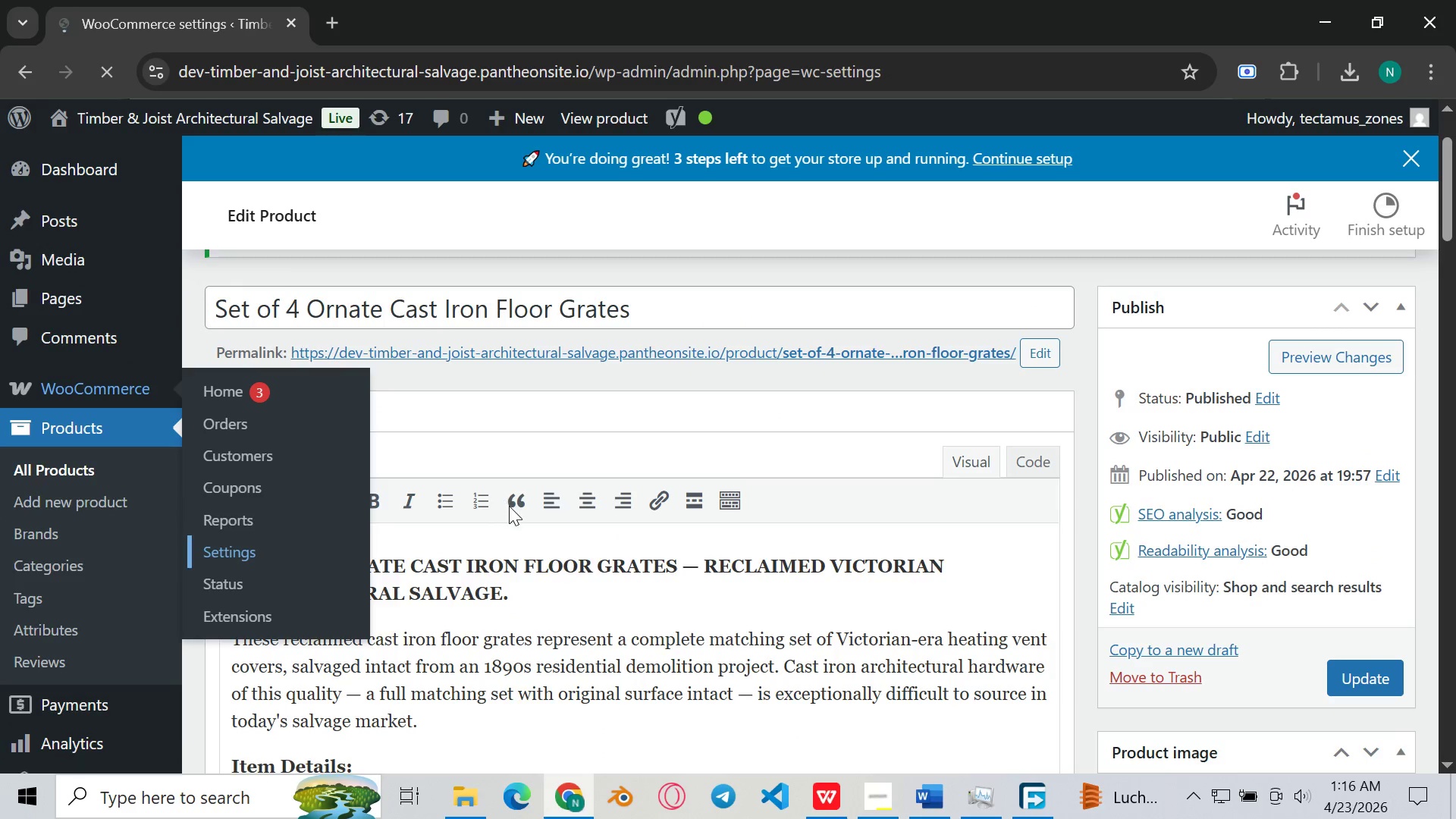 
scroll: coordinate [402, 541], scroll_direction: down, amount: 3.0
 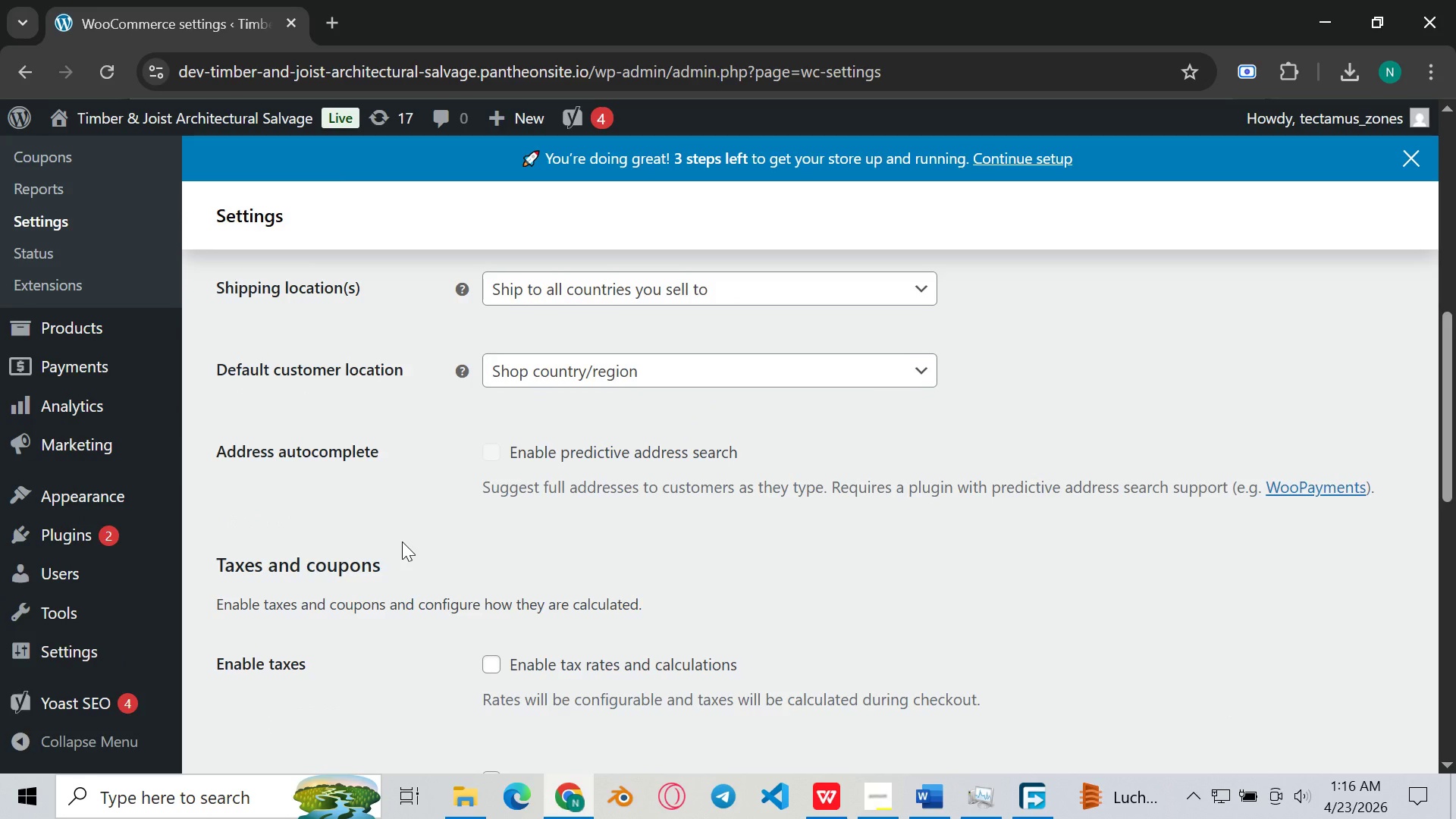 
scroll: coordinate [402, 541], scroll_direction: up, amount: 2.0
 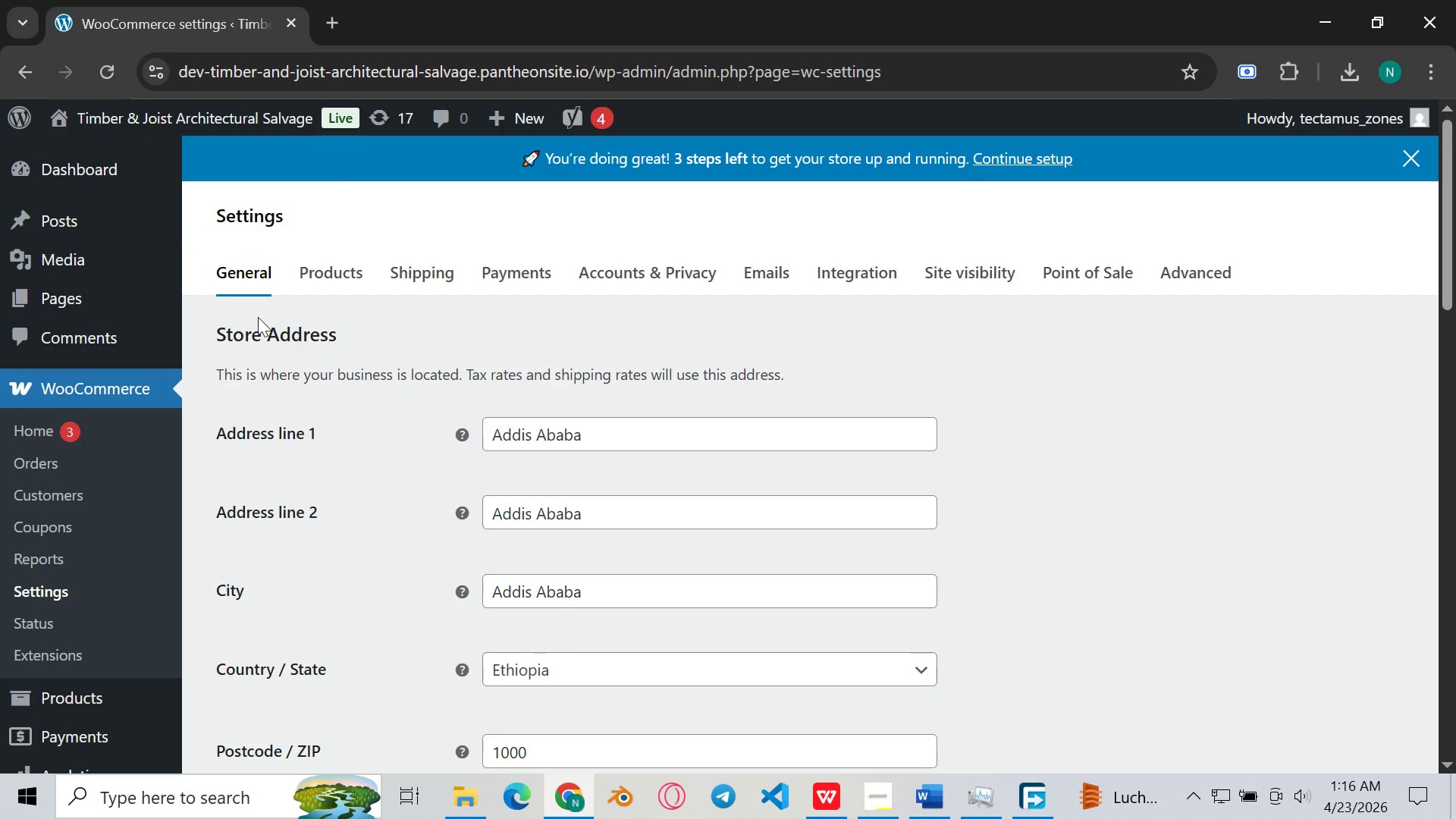 
left_click([318, 273])
 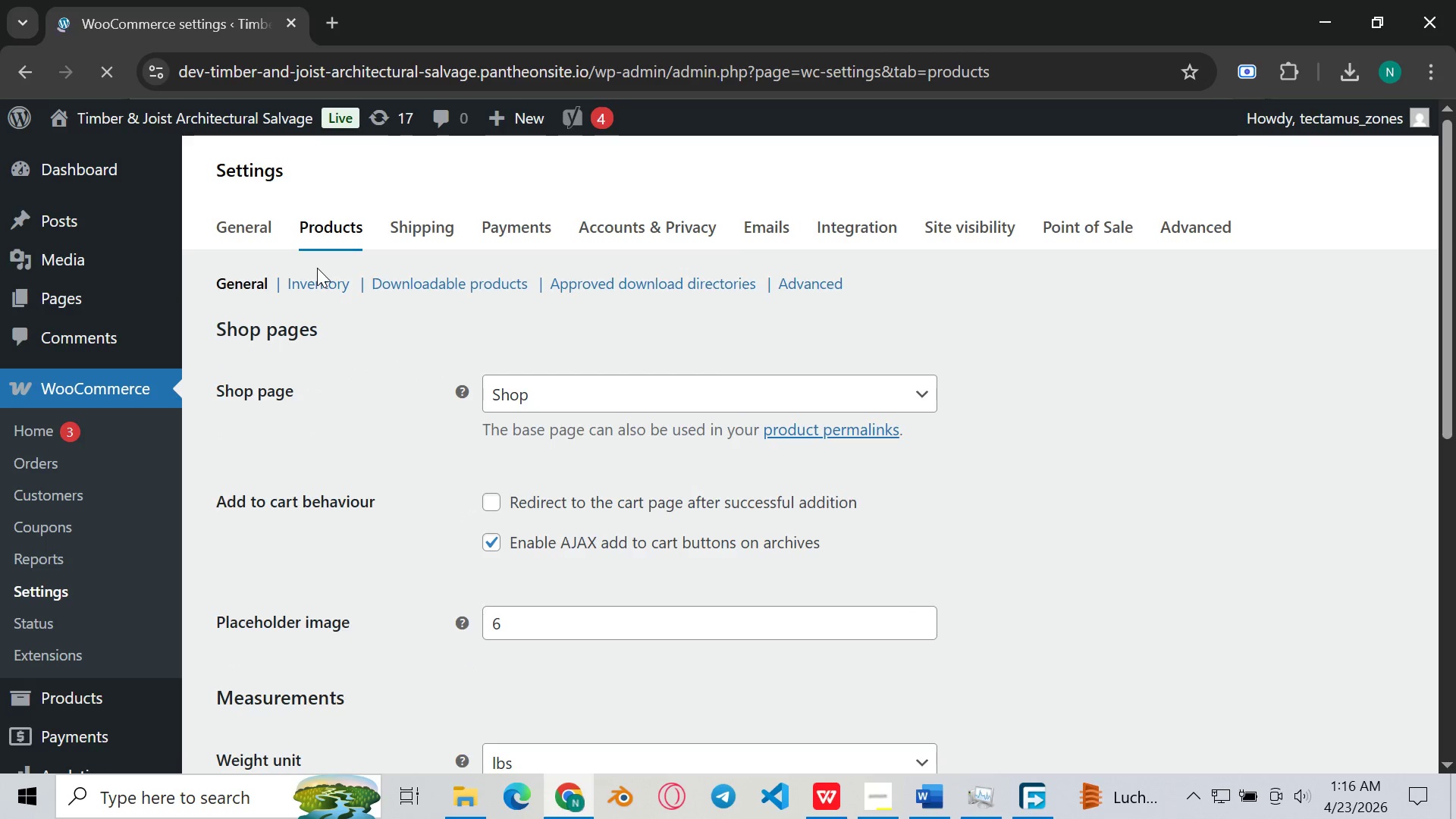 
wait(7.42)
 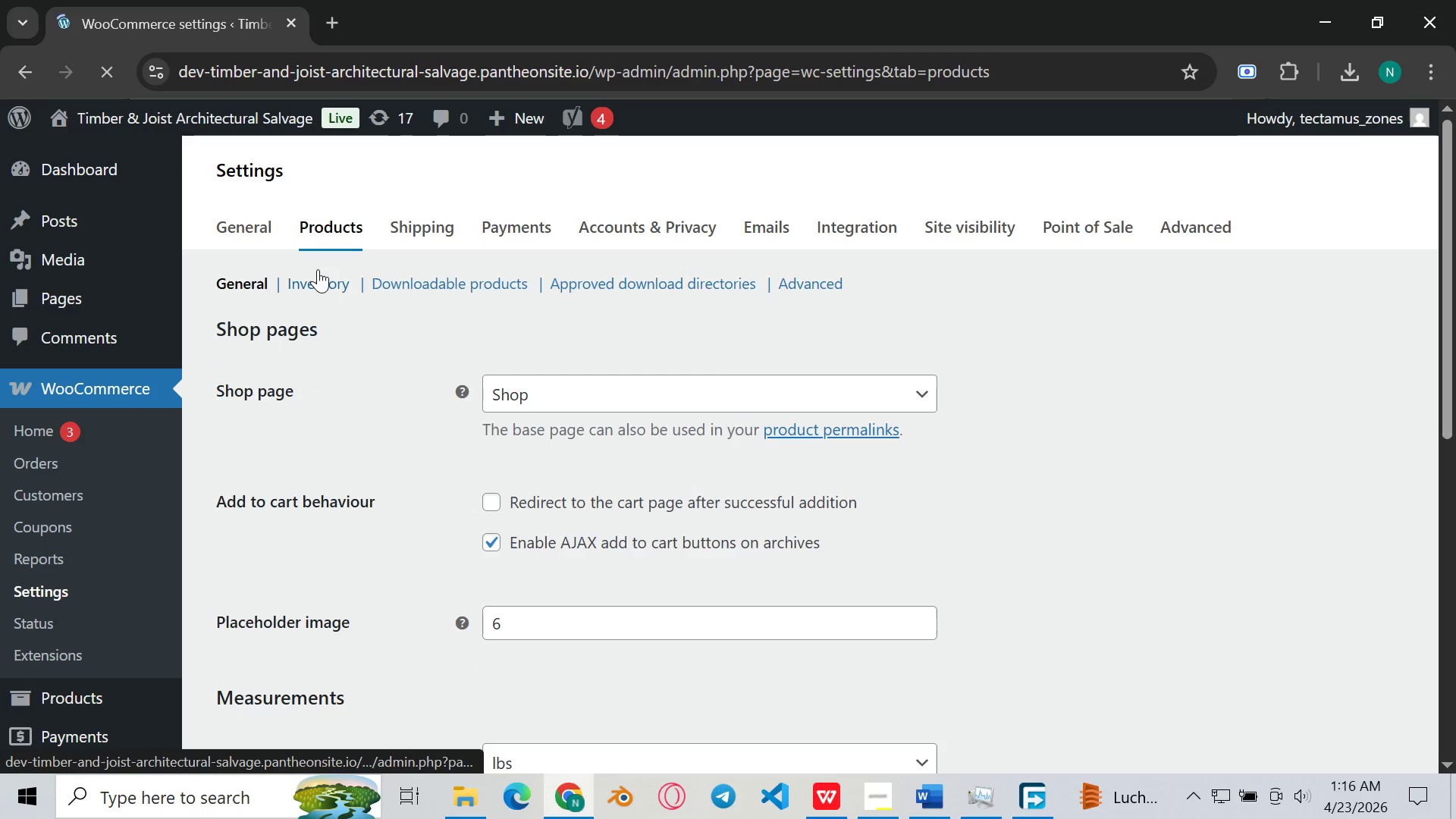 
scroll: coordinate [526, 425], scroll_direction: none, amount: 0.0
 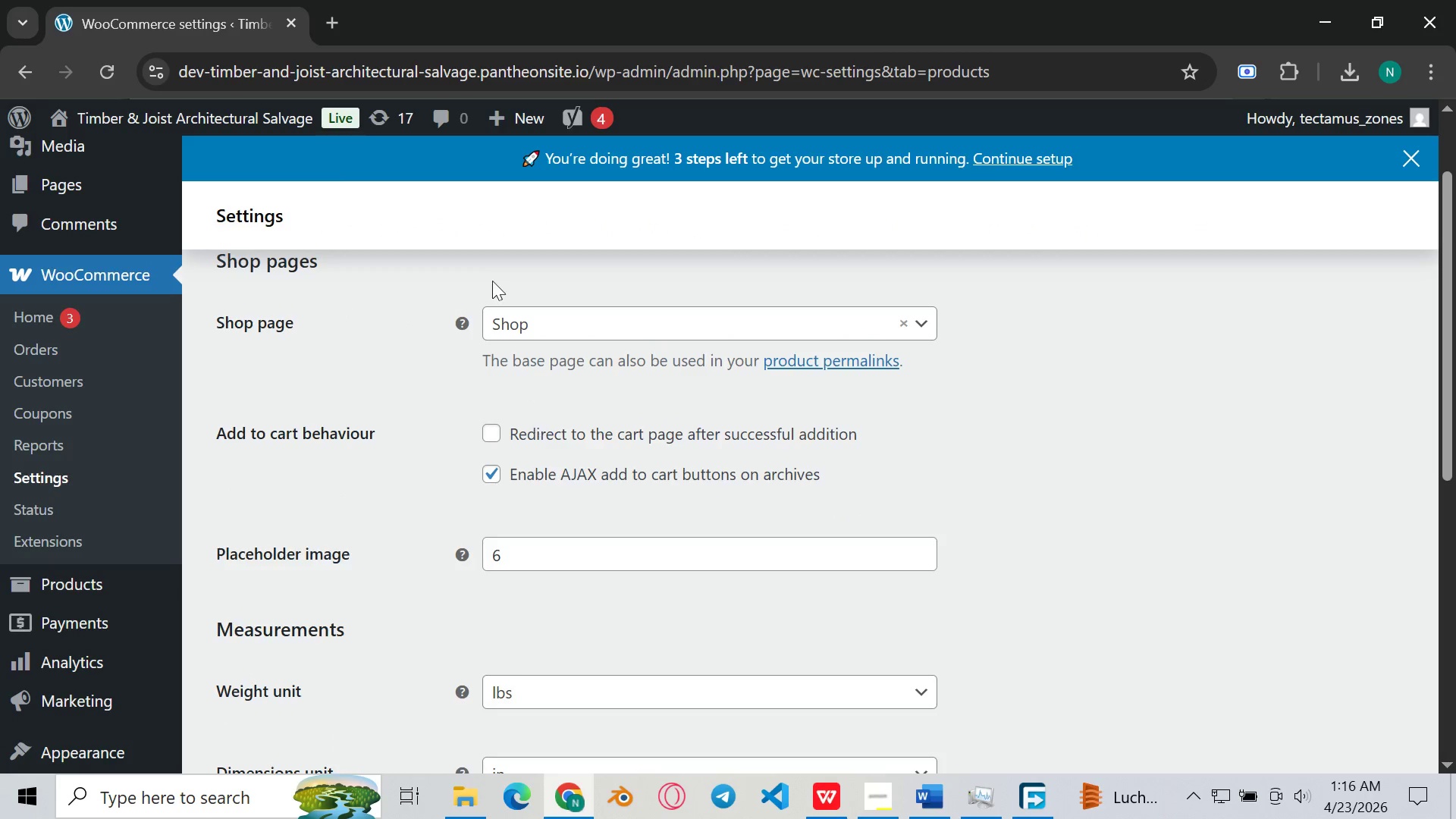 
left_click([516, 324])
 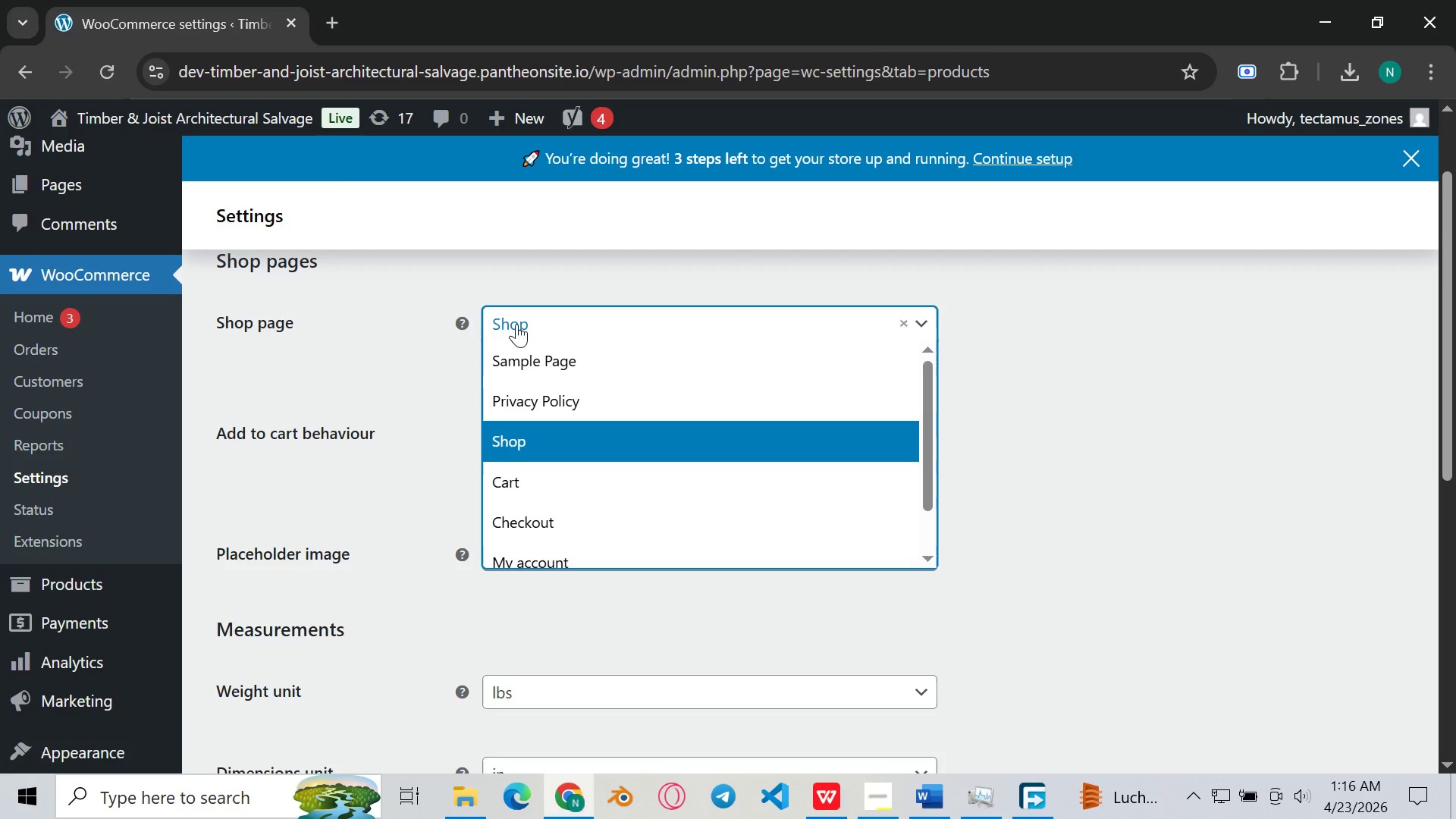 
left_click([516, 324])
 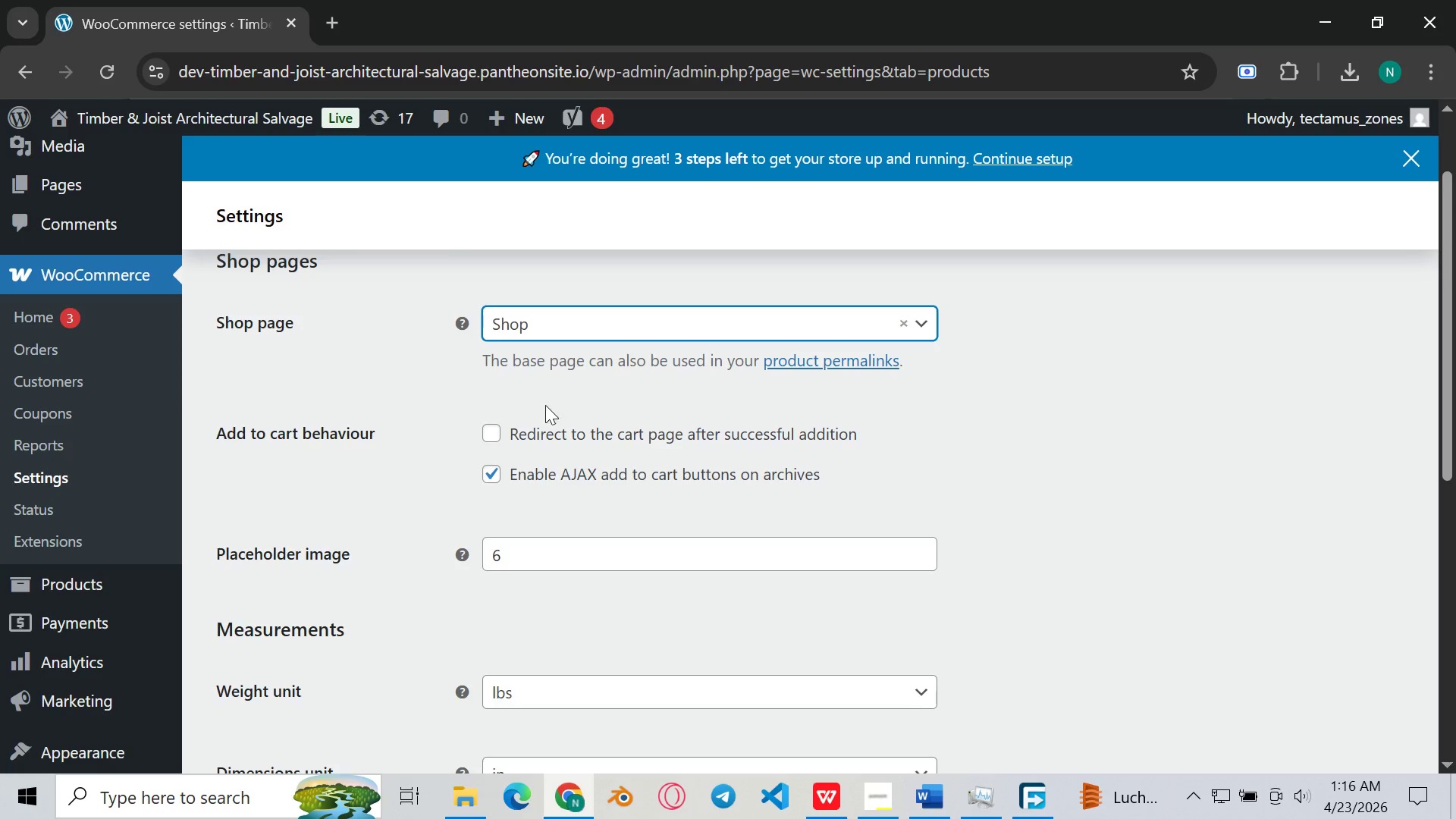 
scroll: coordinate [548, 453], scroll_direction: down, amount: 3.0
 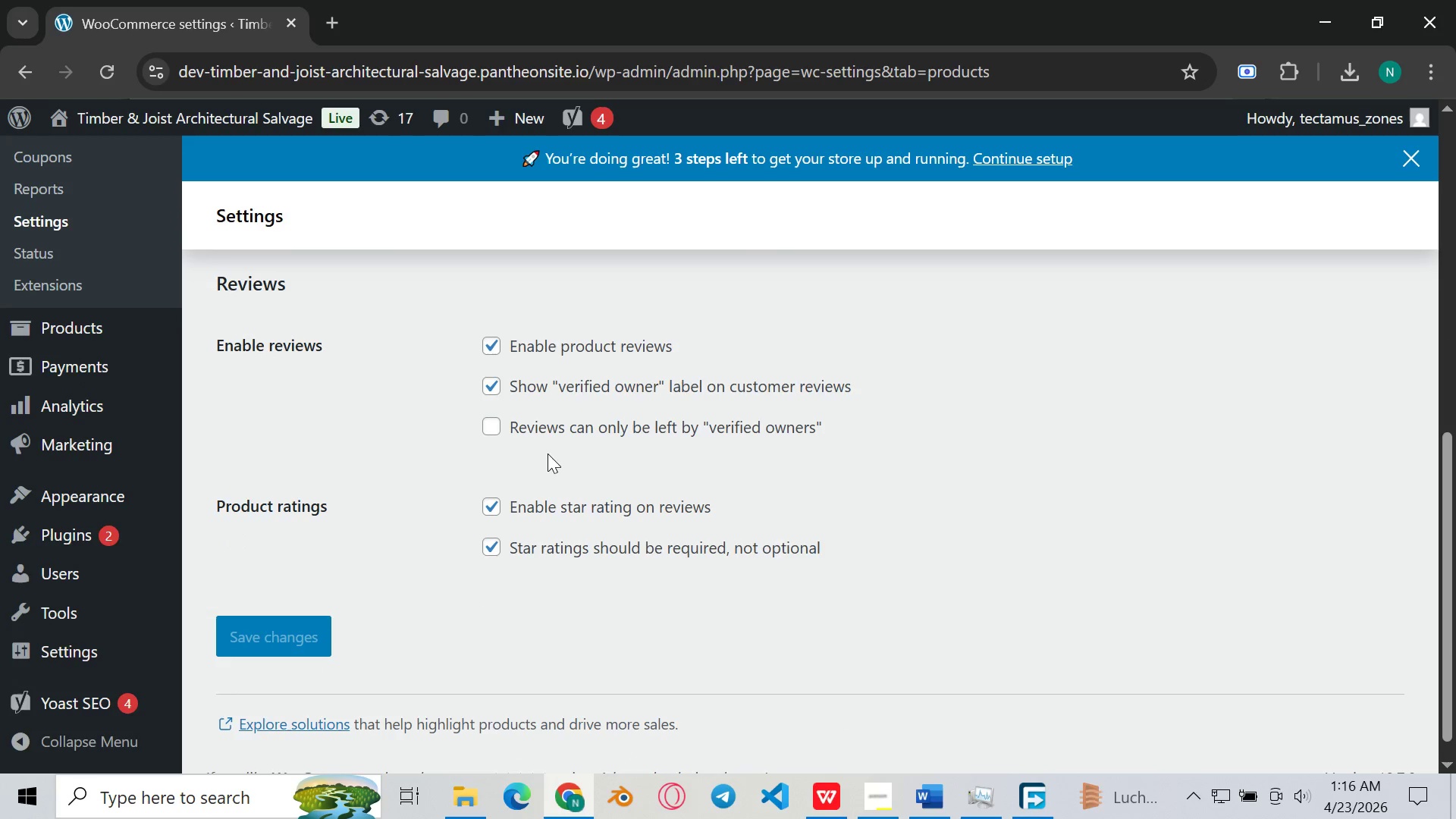 
scroll: coordinate [547, 451], scroll_direction: up, amount: 8.0
 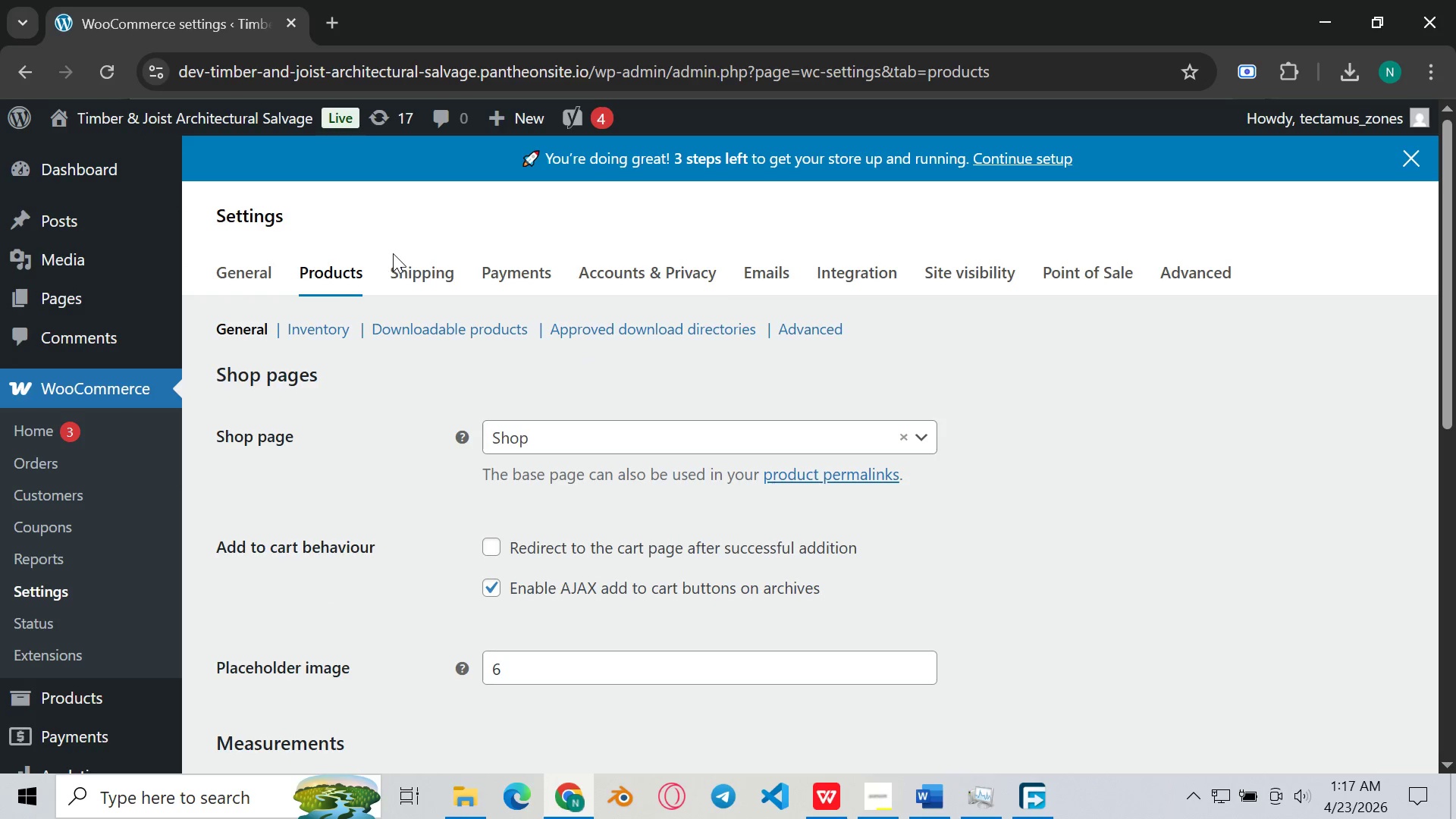 
double_click([420, 281])
 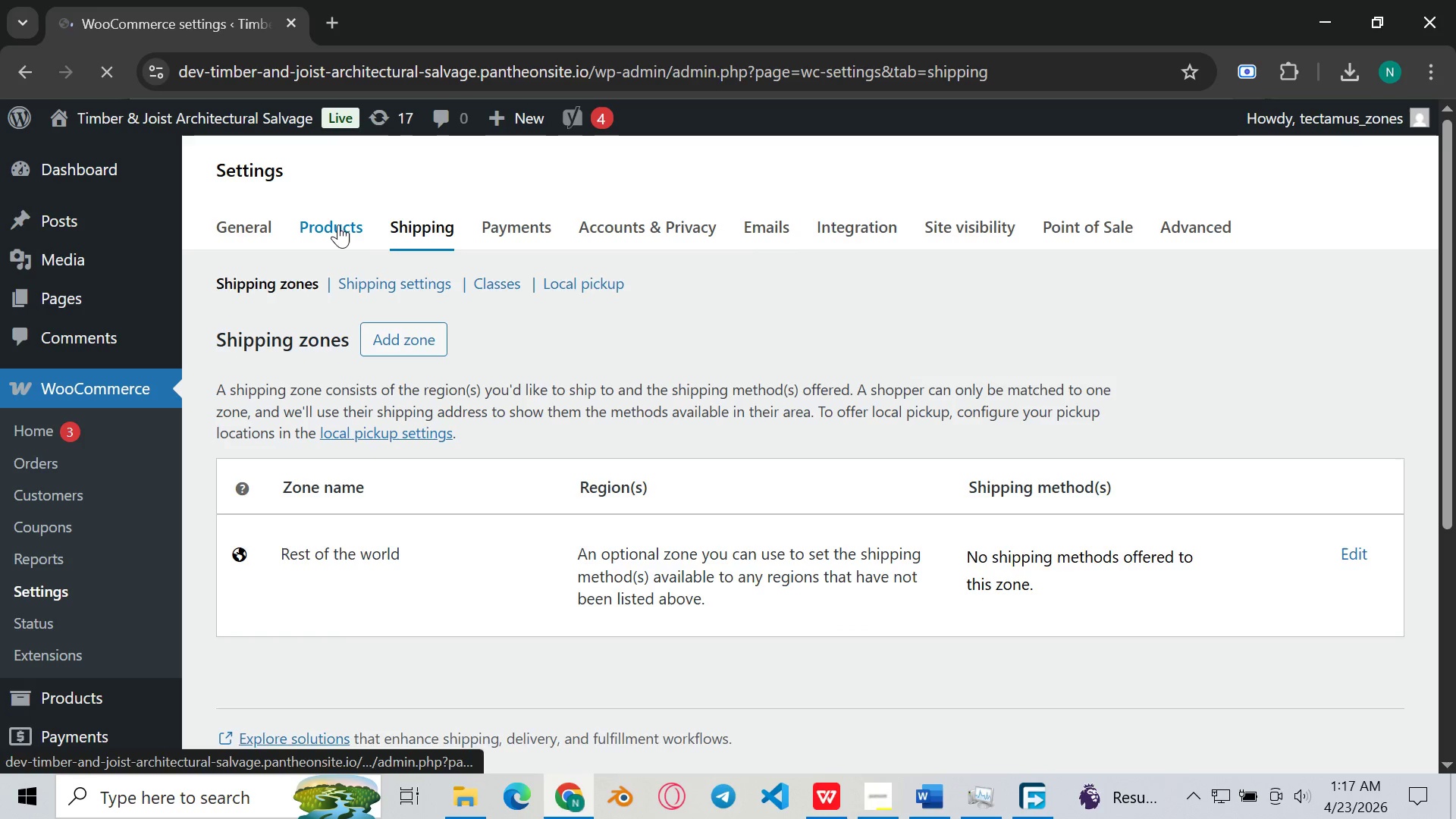 
wait(10.27)
 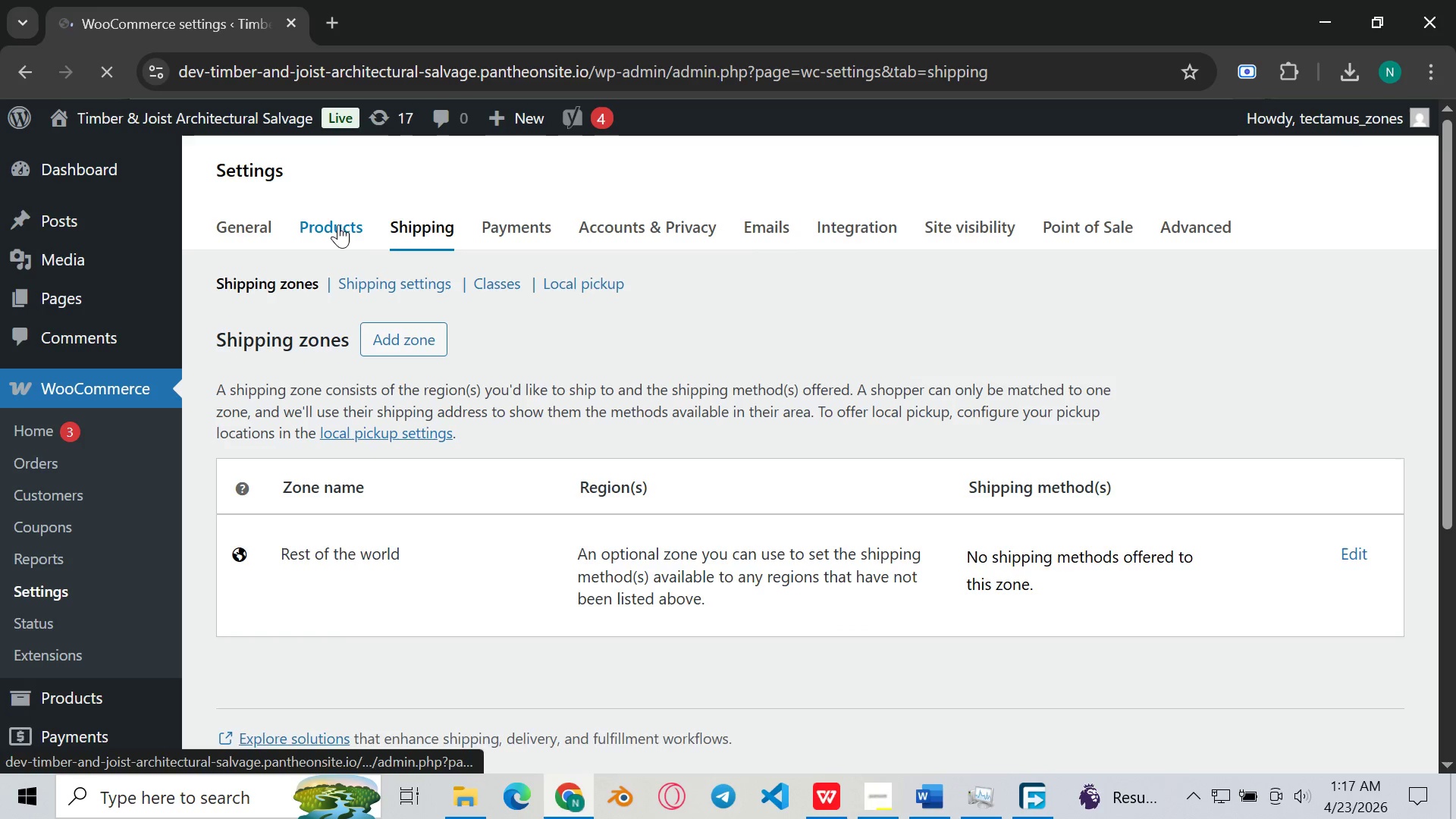 
left_click([521, 264])
 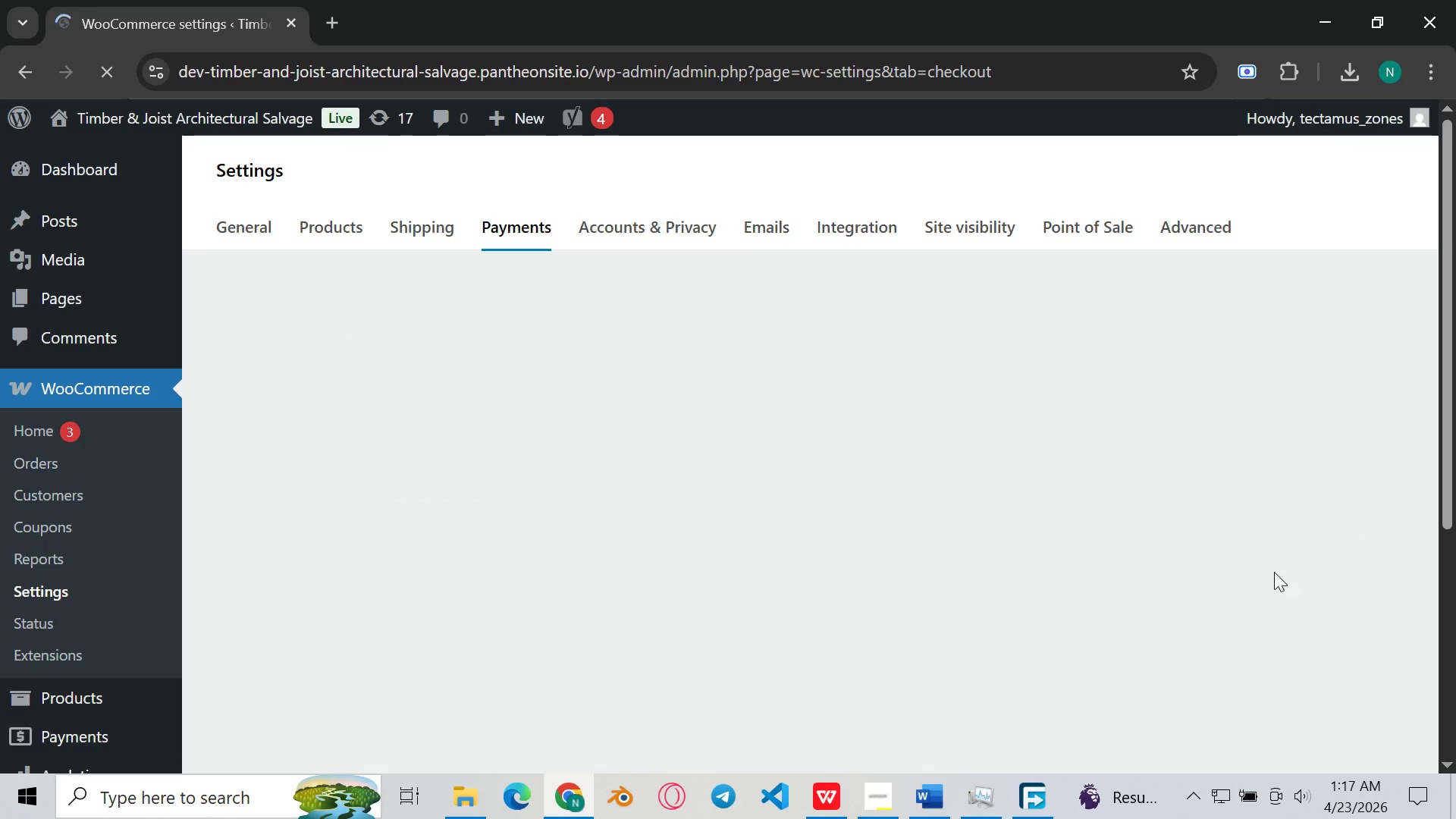 
wait(10.09)
 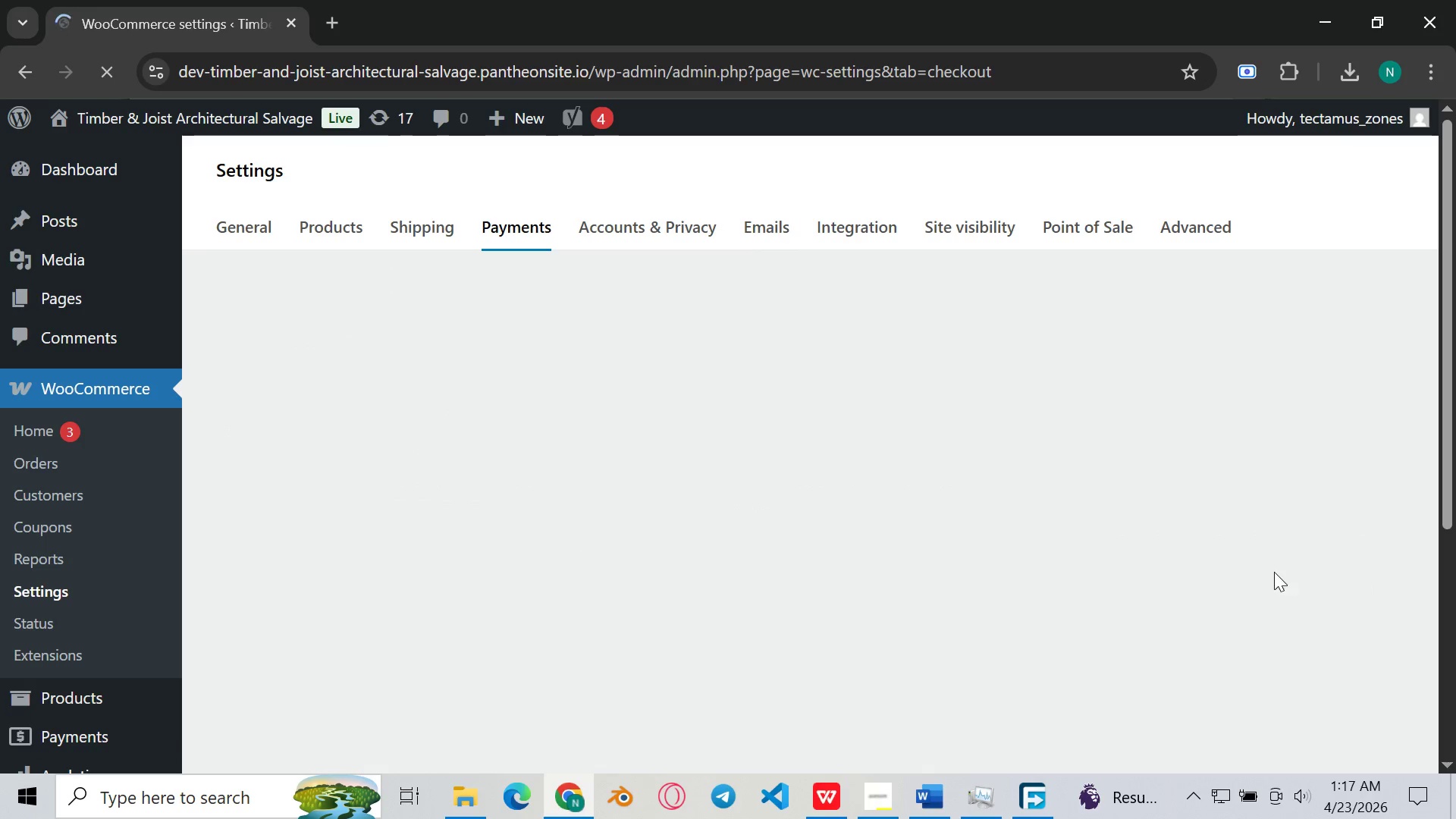 
left_click([1348, 548])
 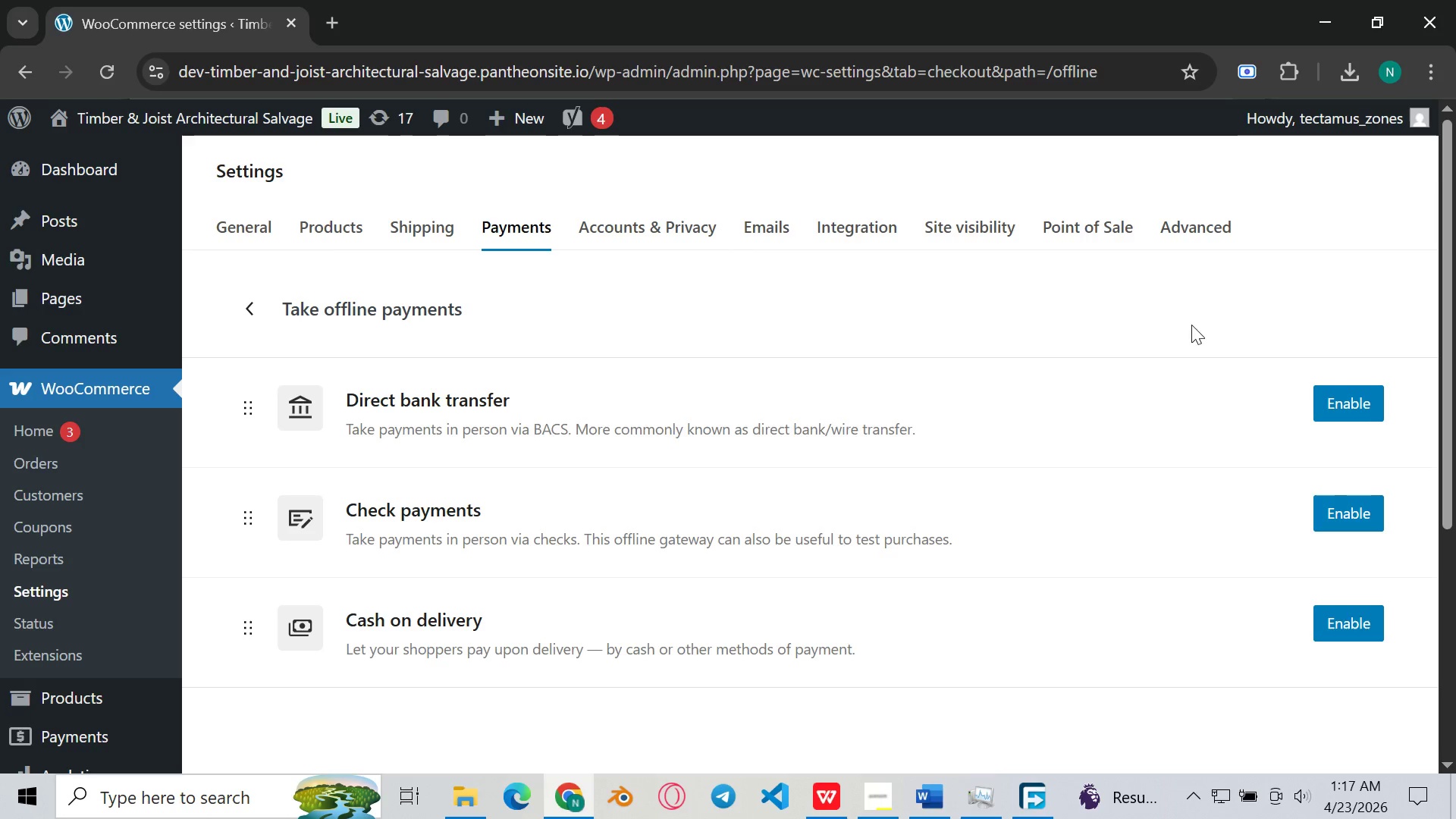 
left_click([1355, 410])
 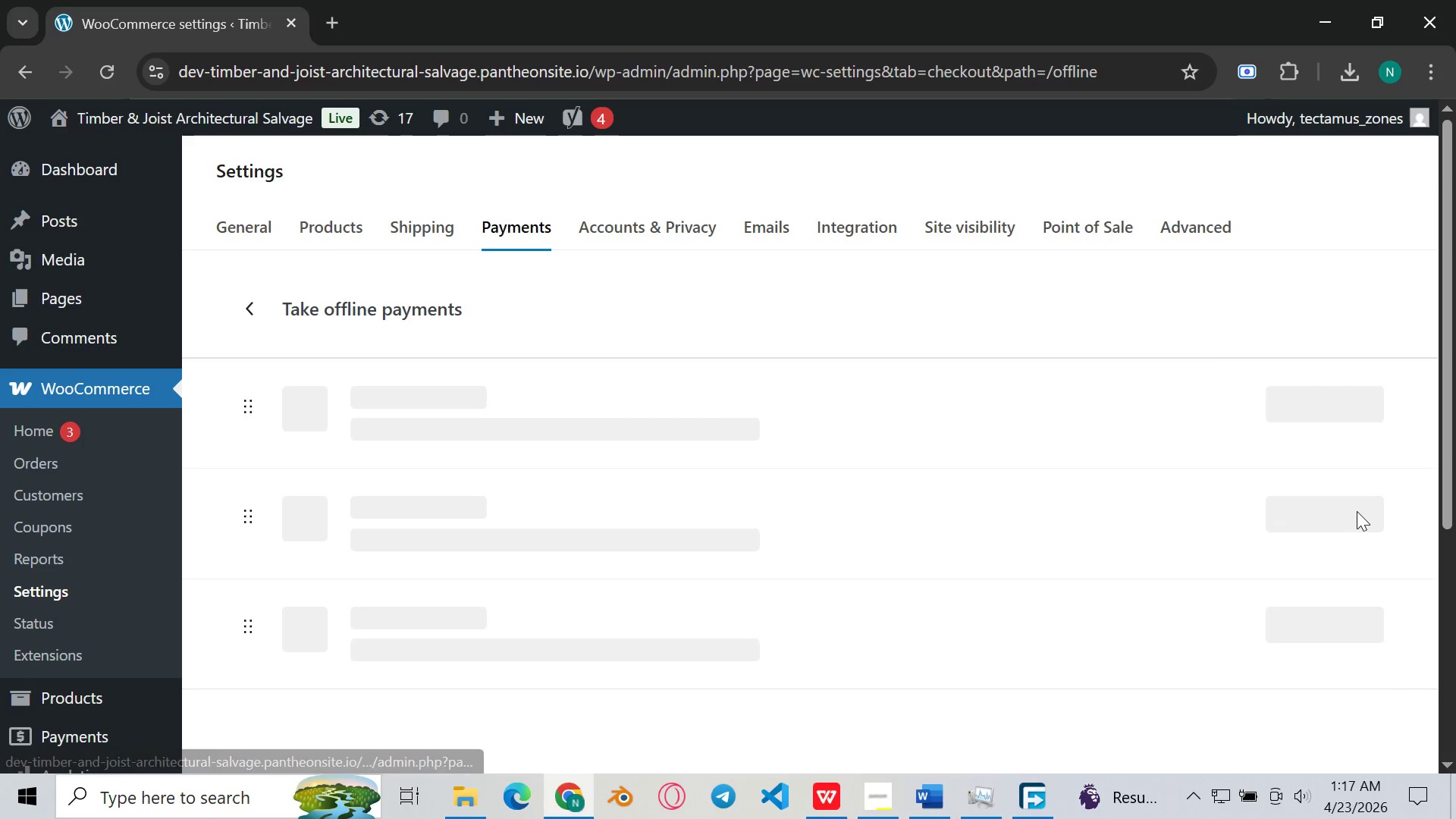 
left_click([1356, 511])
 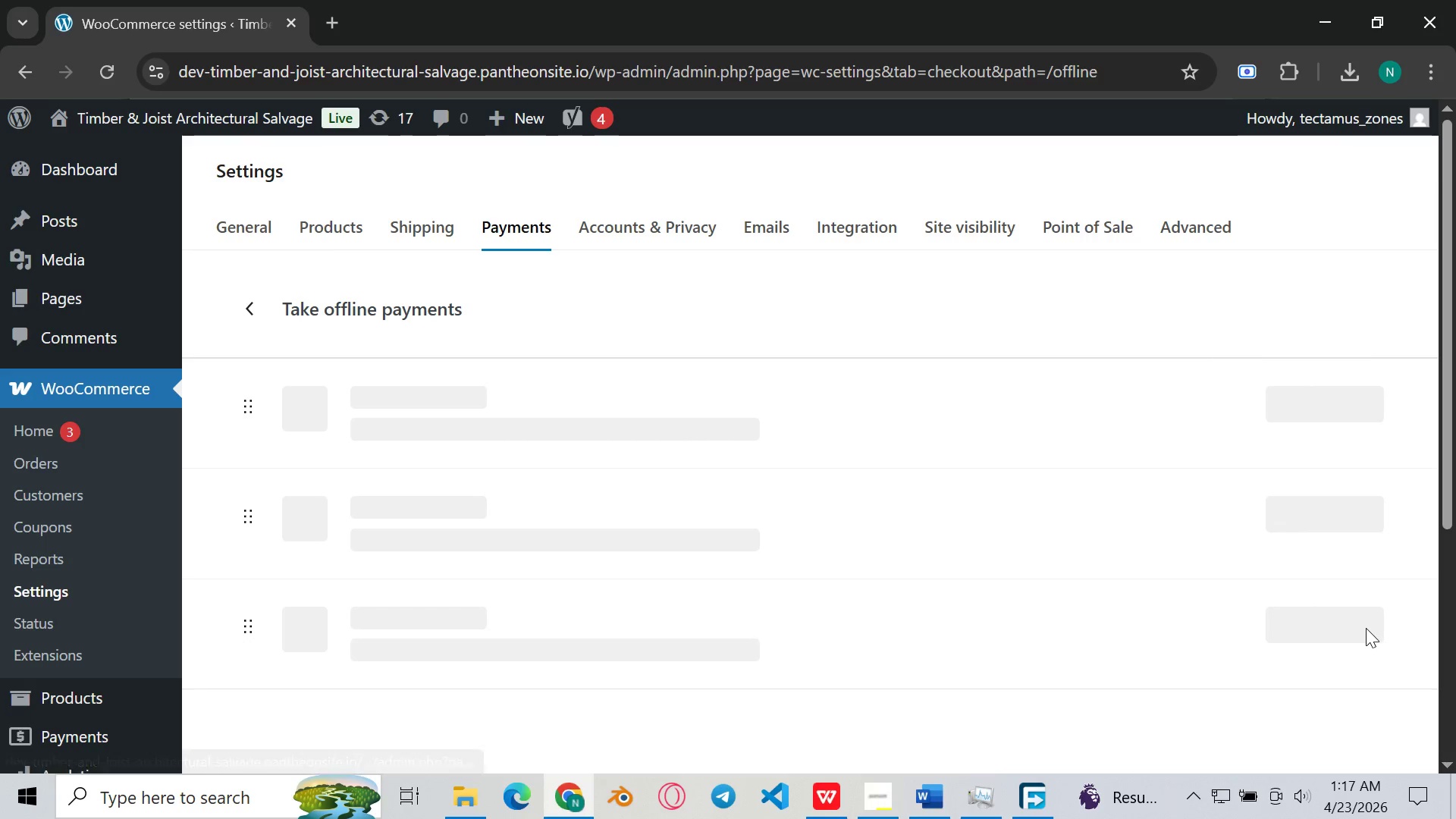 
left_click([1366, 628])
 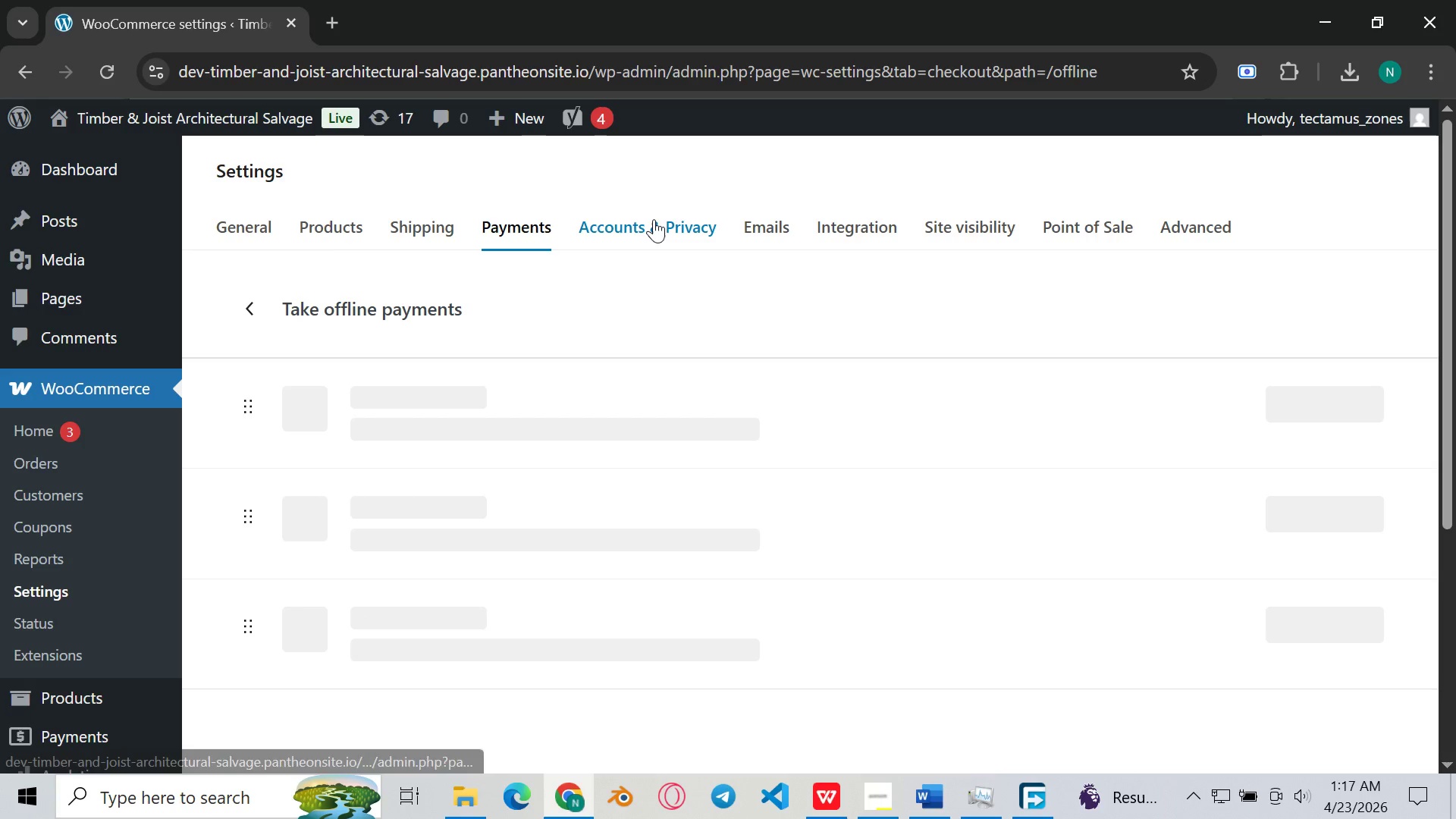 
left_click([653, 219])
 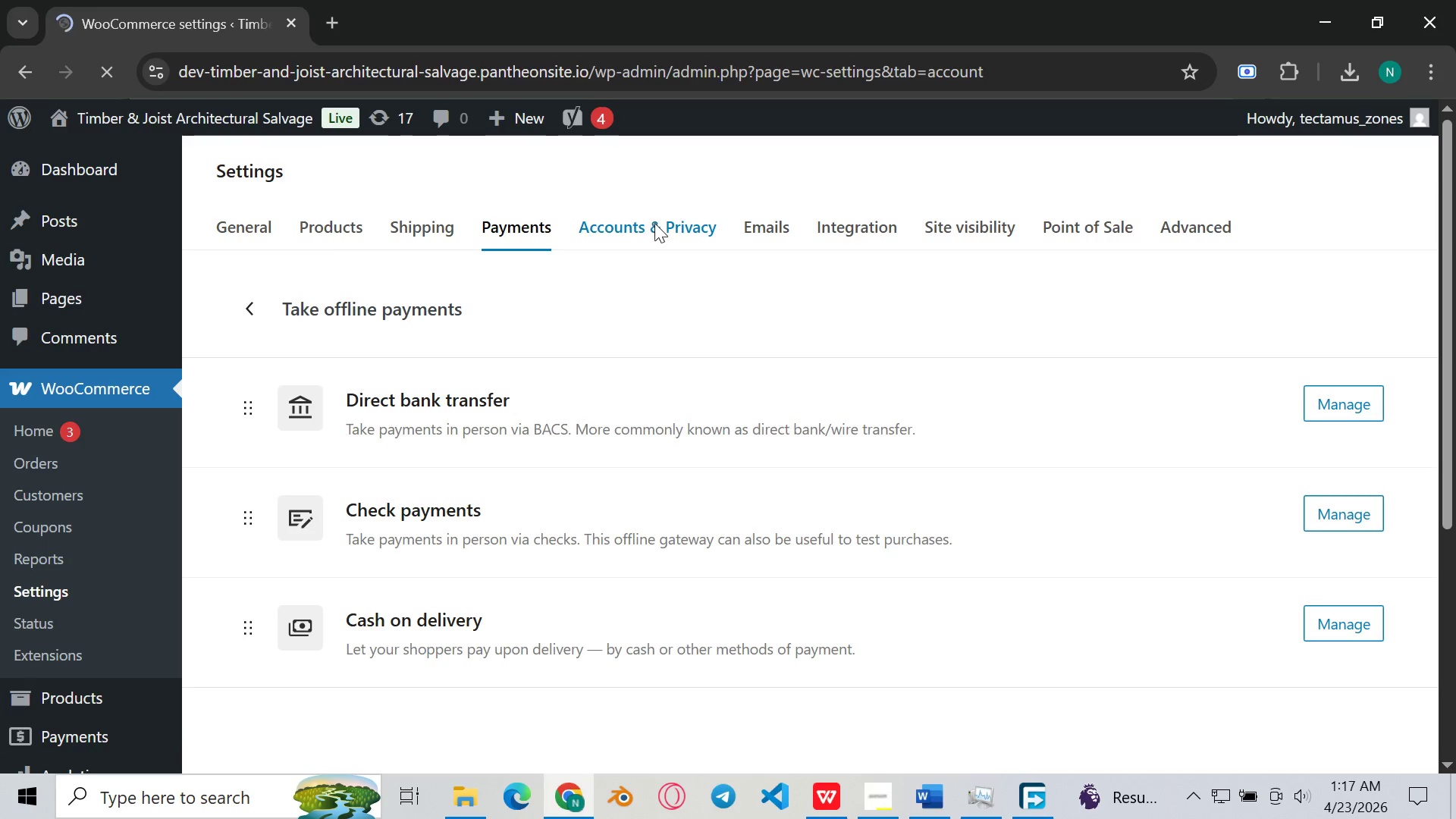 
mouse_move([677, 315])
 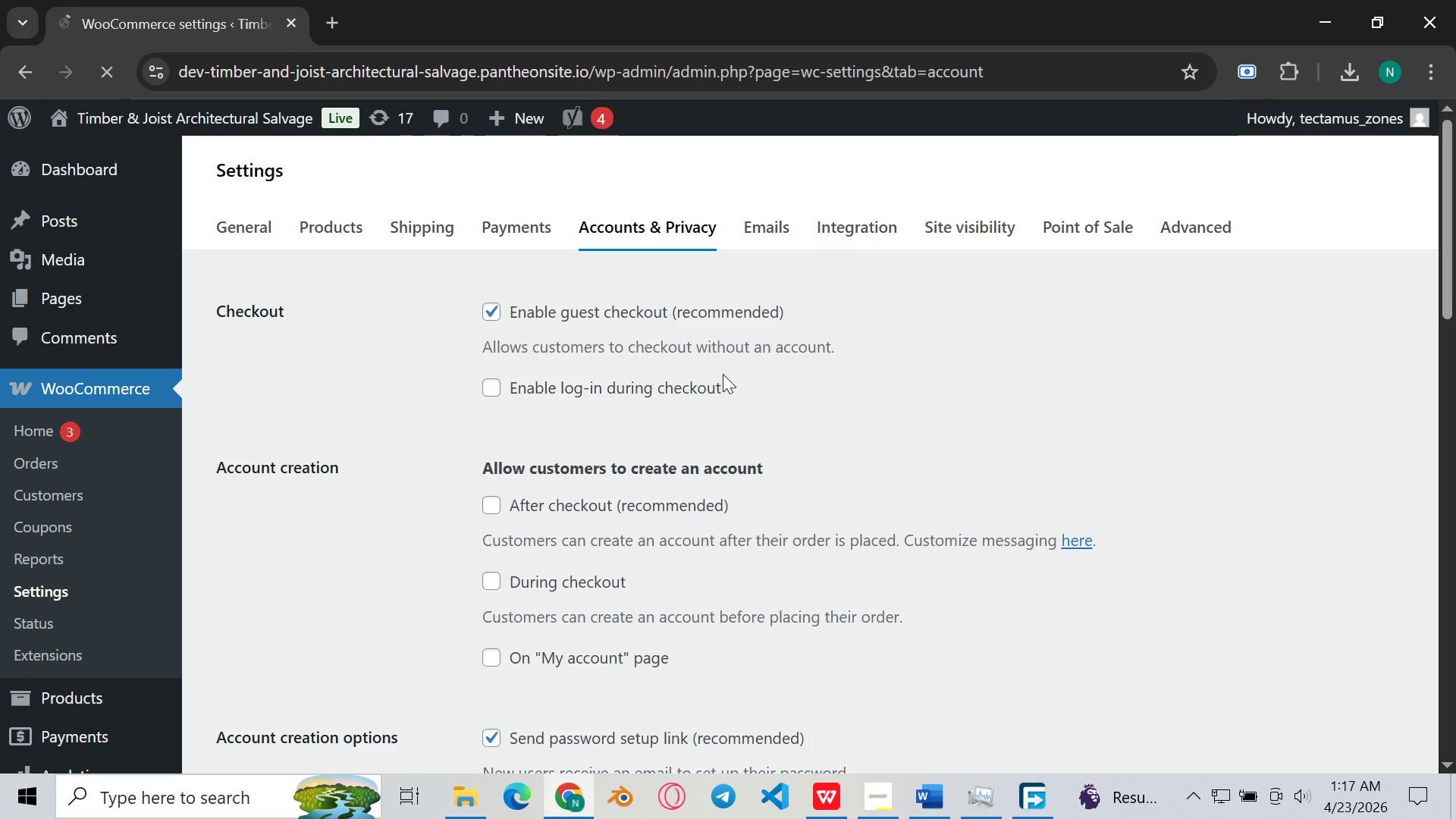 
scroll: coordinate [721, 369], scroll_direction: down, amount: 12.0
 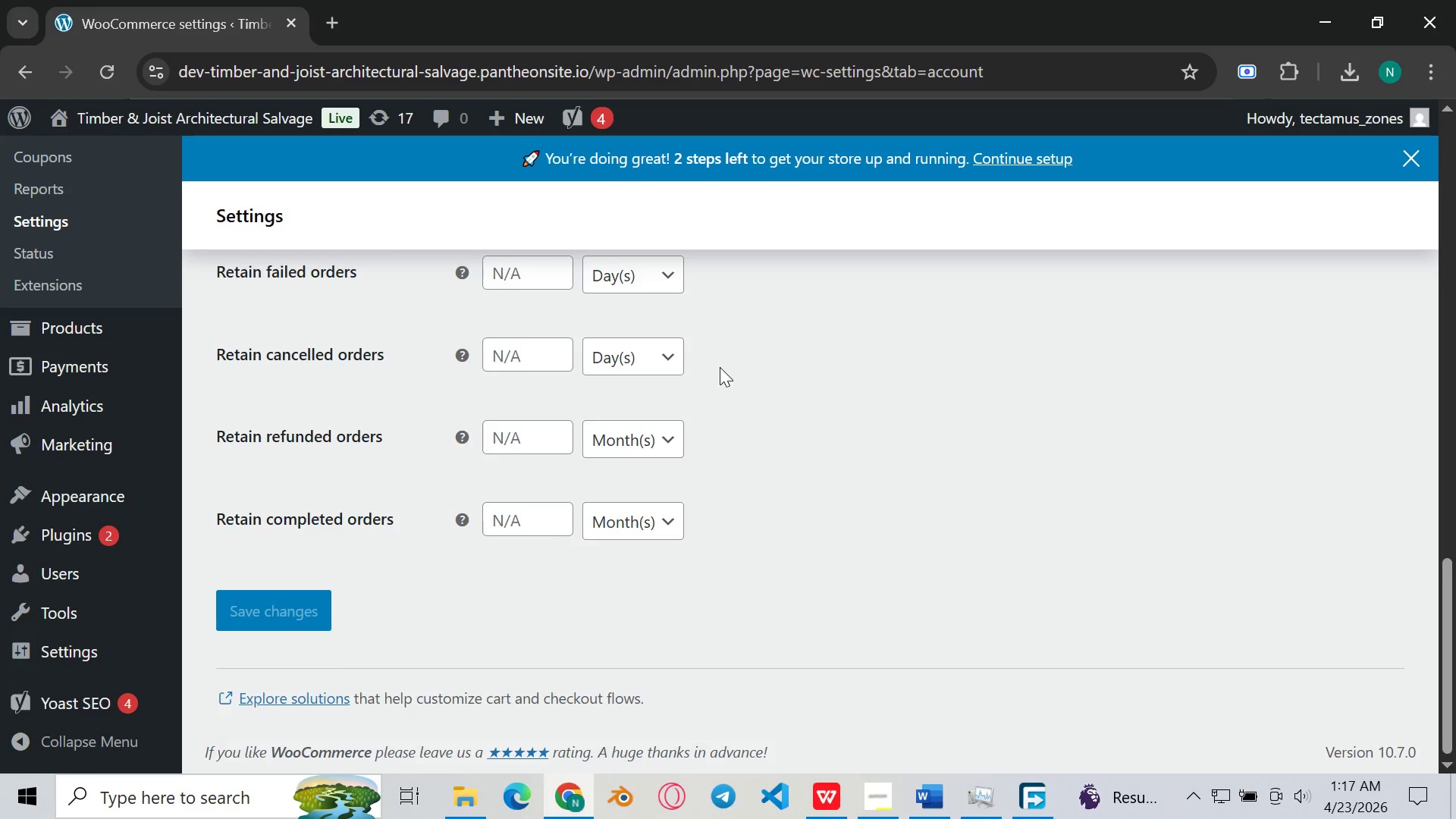 
scroll: coordinate [716, 356], scroll_direction: up, amount: 18.0
 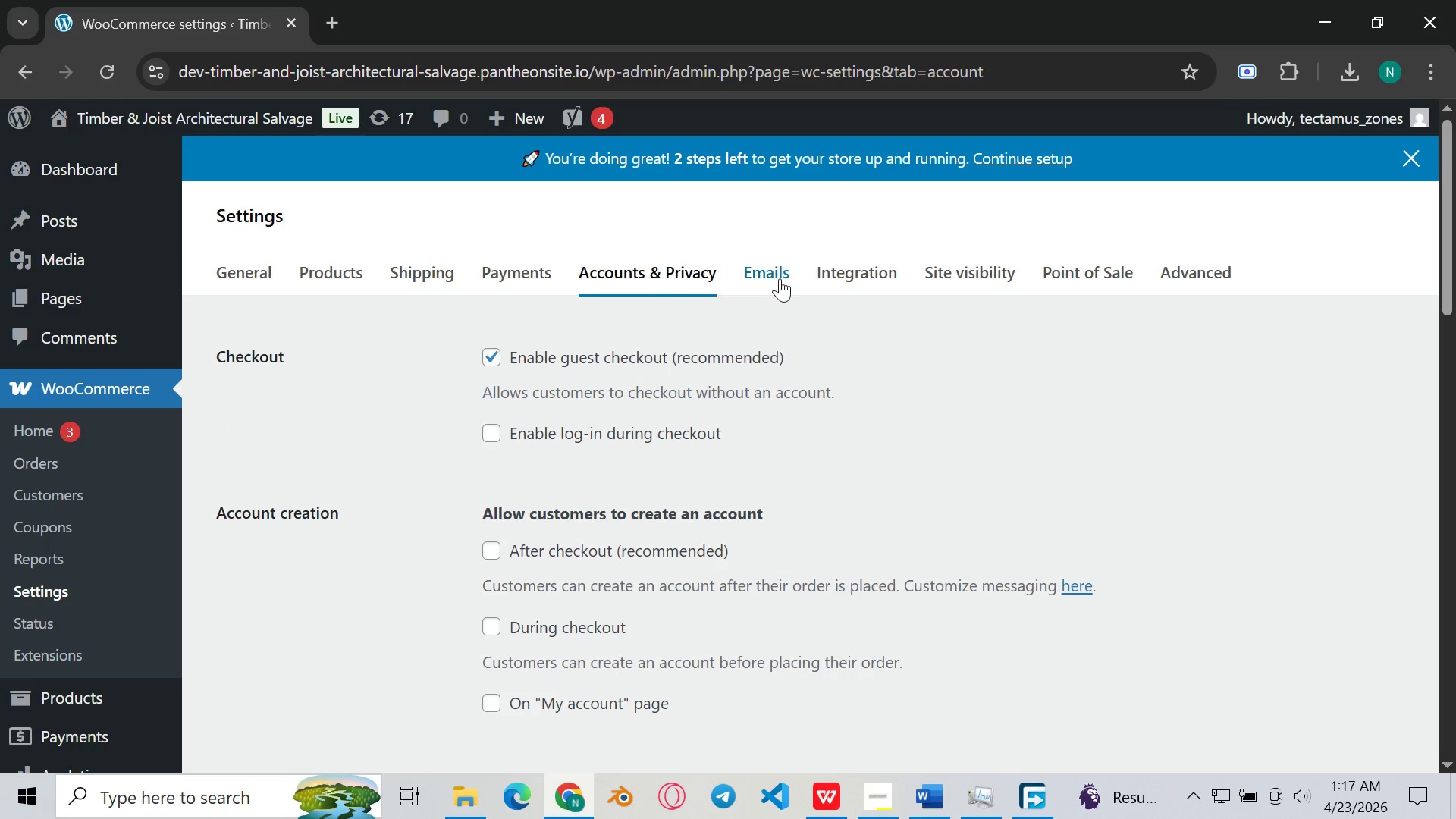 
left_click([768, 290])
 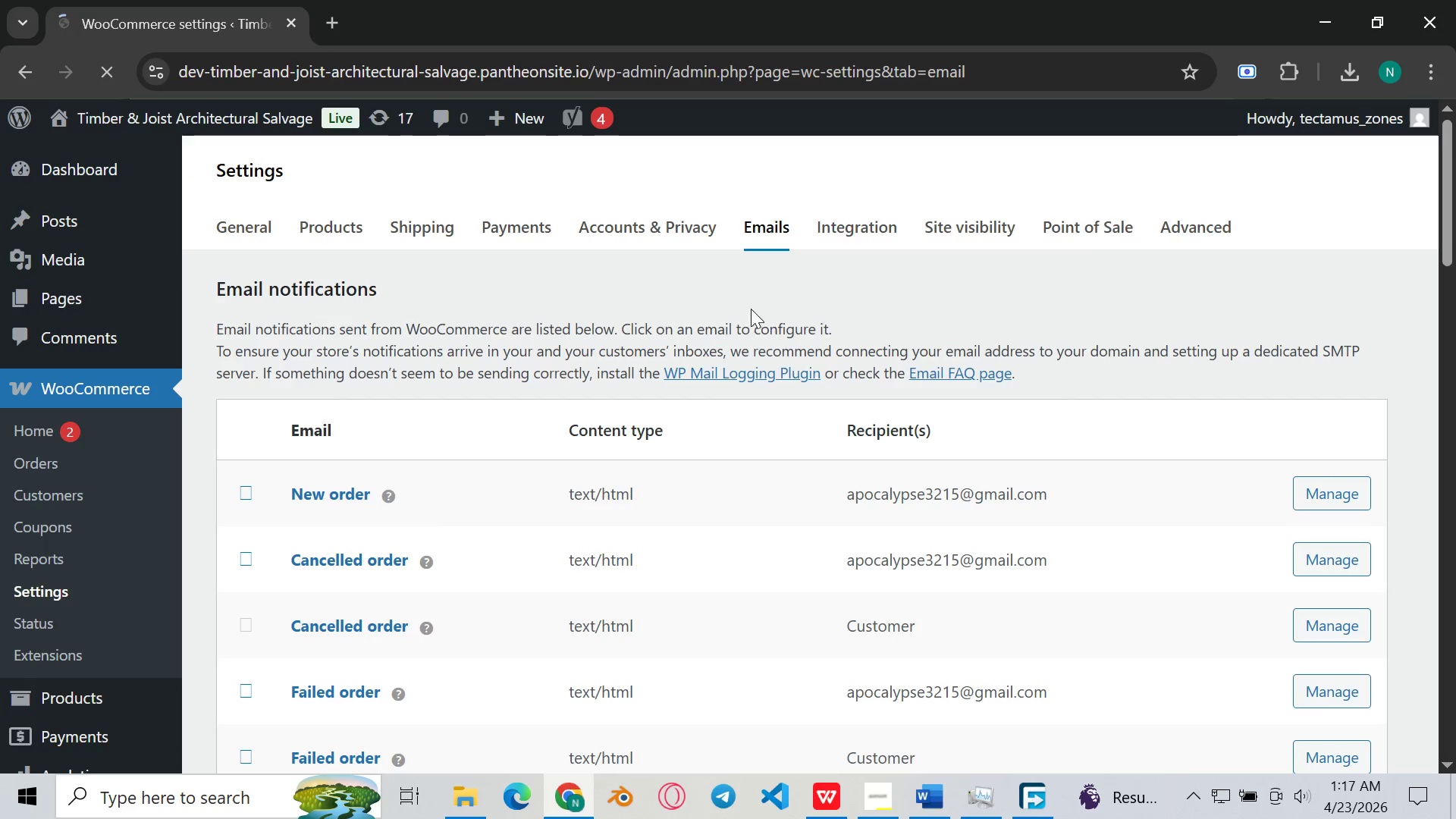 
scroll: coordinate [721, 431], scroll_direction: down, amount: 13.0
 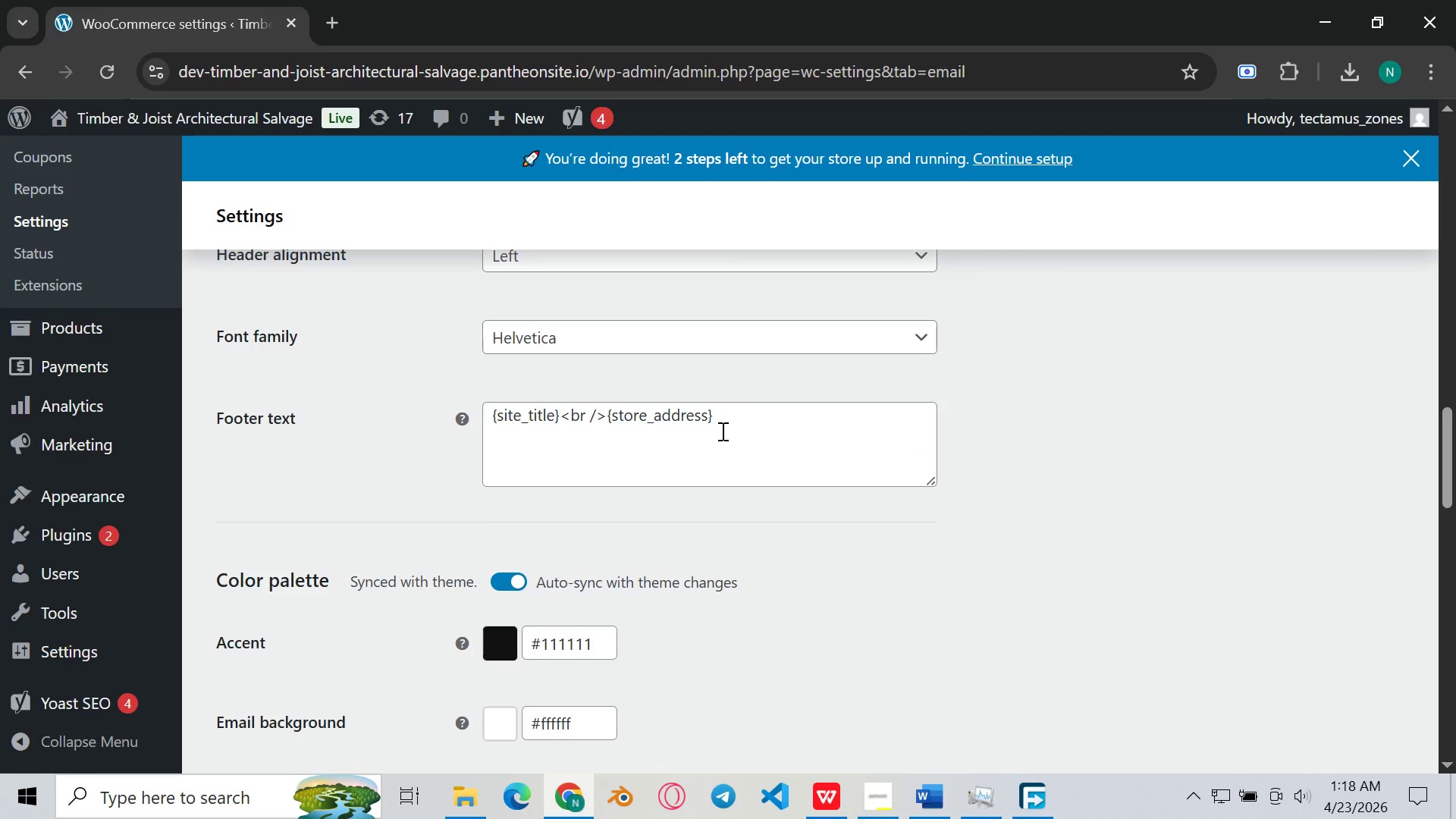 
scroll: coordinate [721, 431], scroll_direction: down, amount: 4.0
 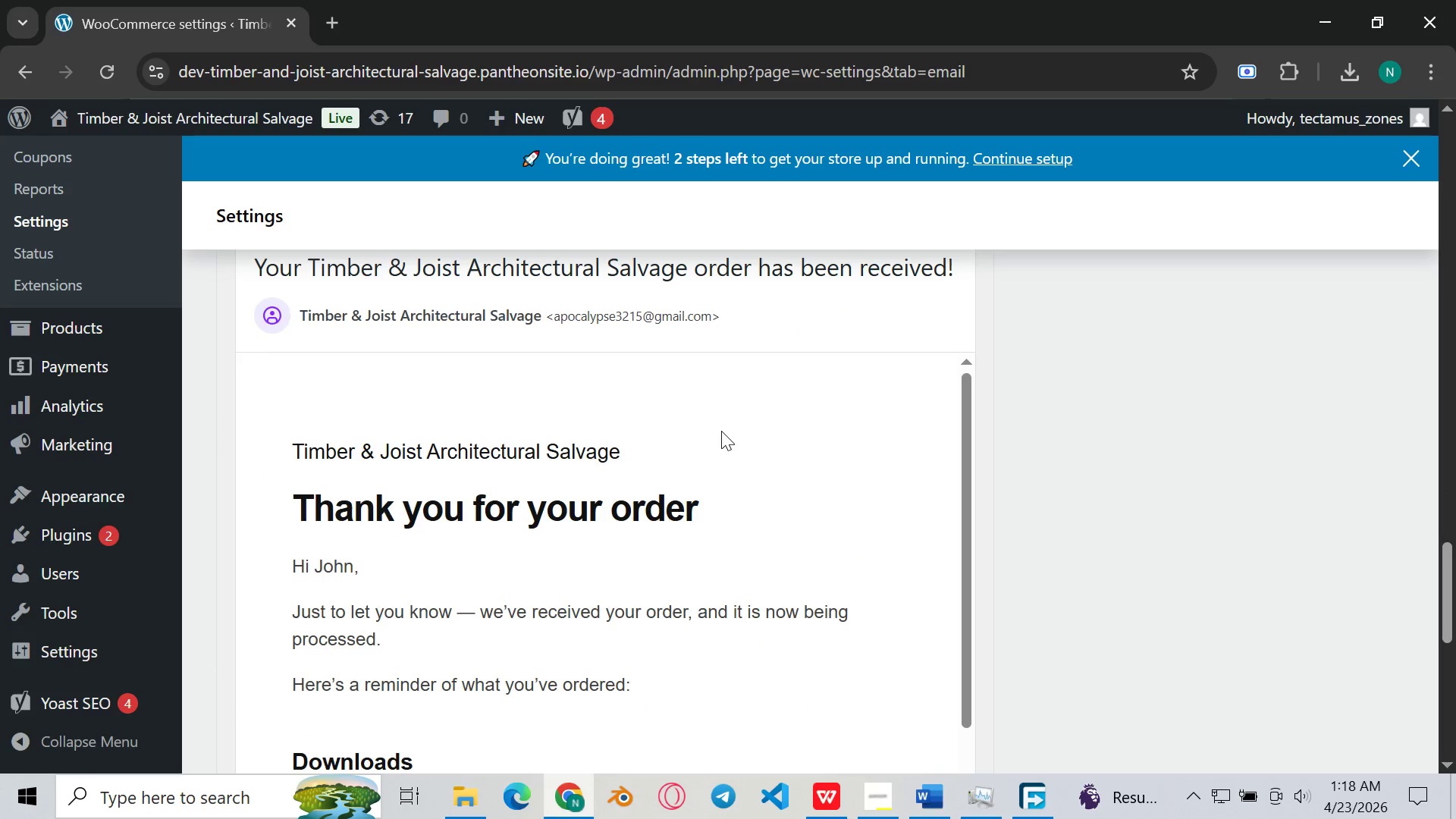 
scroll: coordinate [721, 431], scroll_direction: none, amount: 0.0
 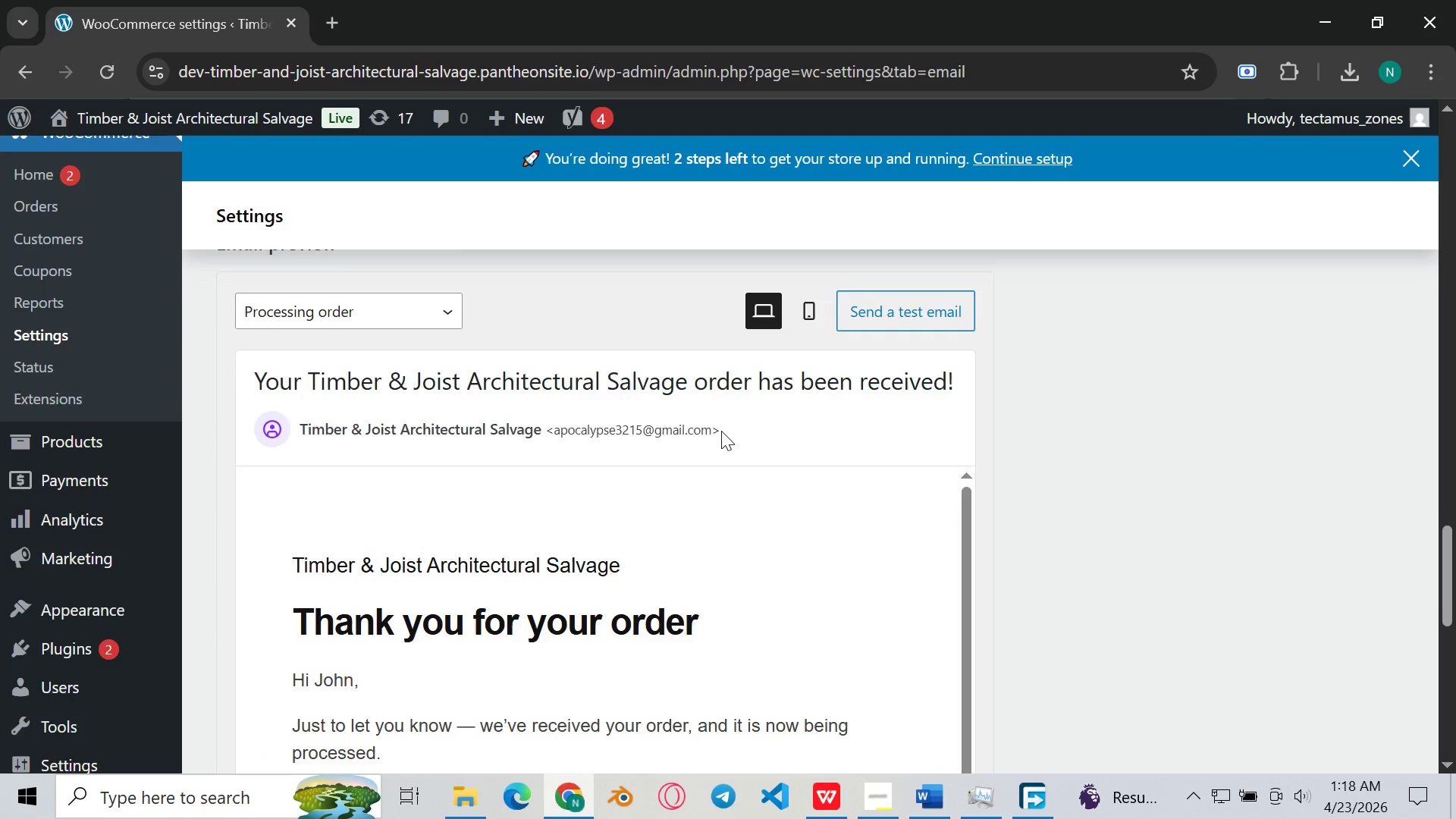 
scroll: coordinate [721, 431], scroll_direction: down, amount: 4.0
 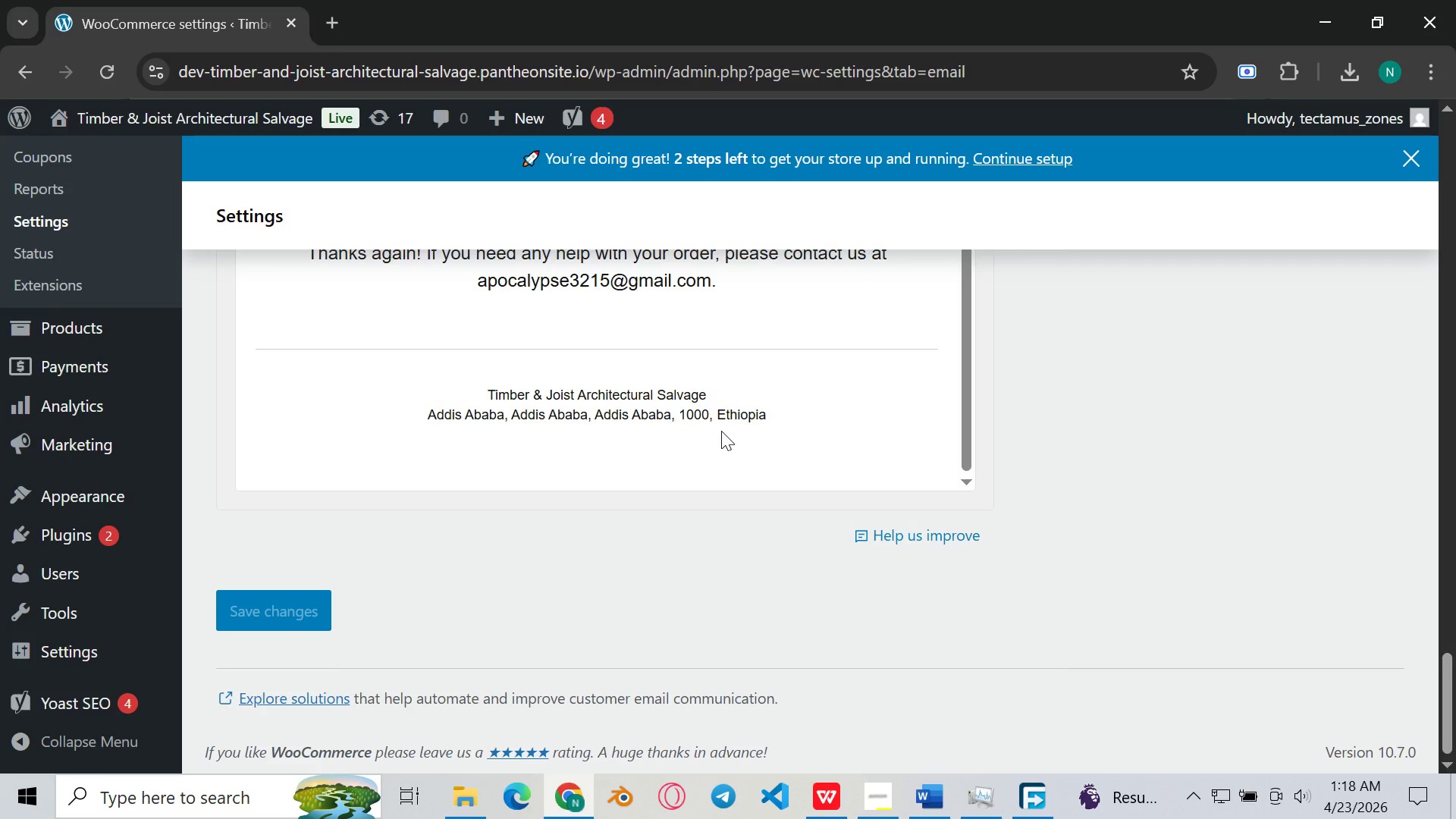 
scroll: coordinate [792, 369], scroll_direction: up, amount: 57.0
 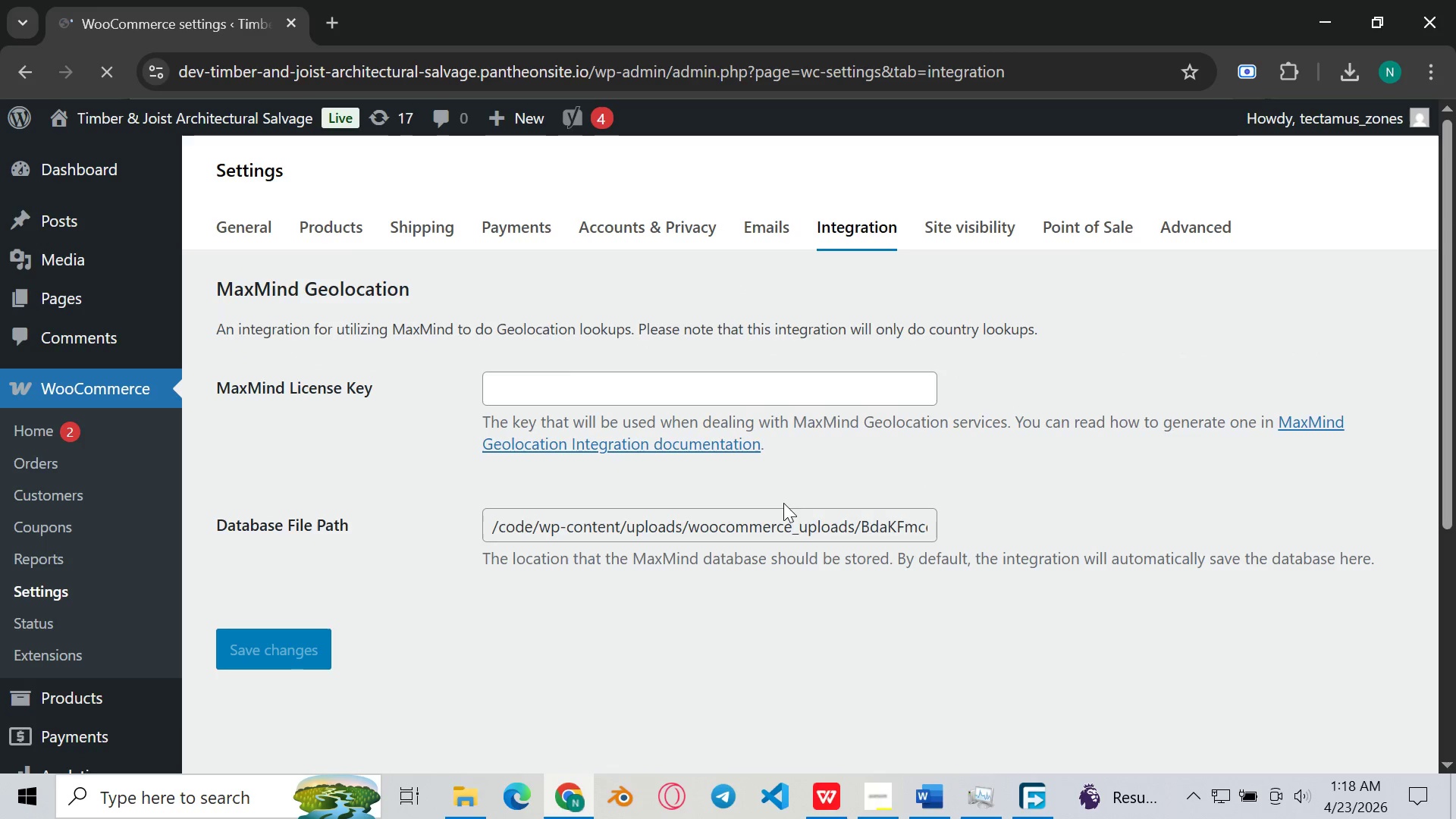 
wait(5.11)
 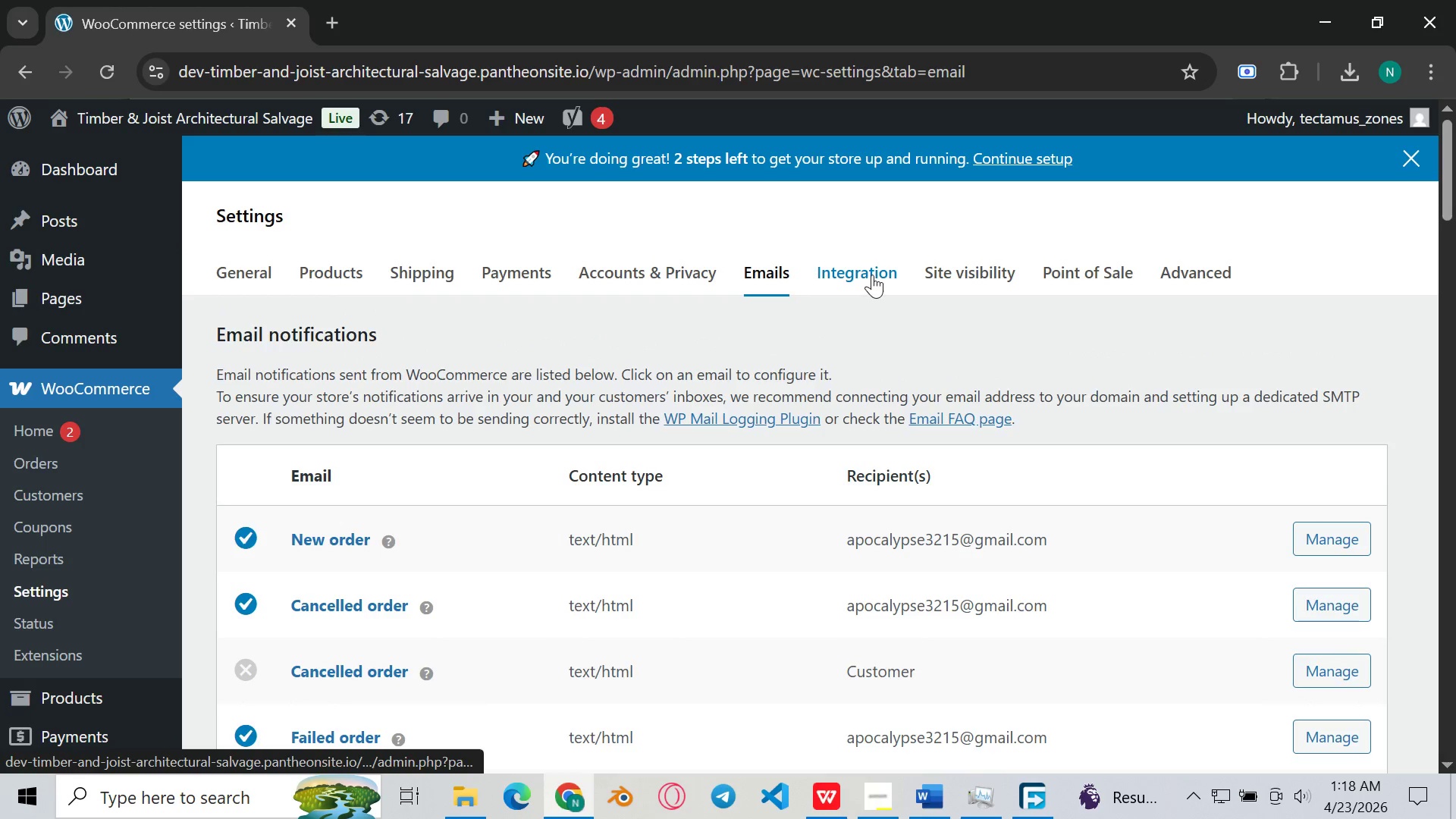 
left_click([964, 245])
 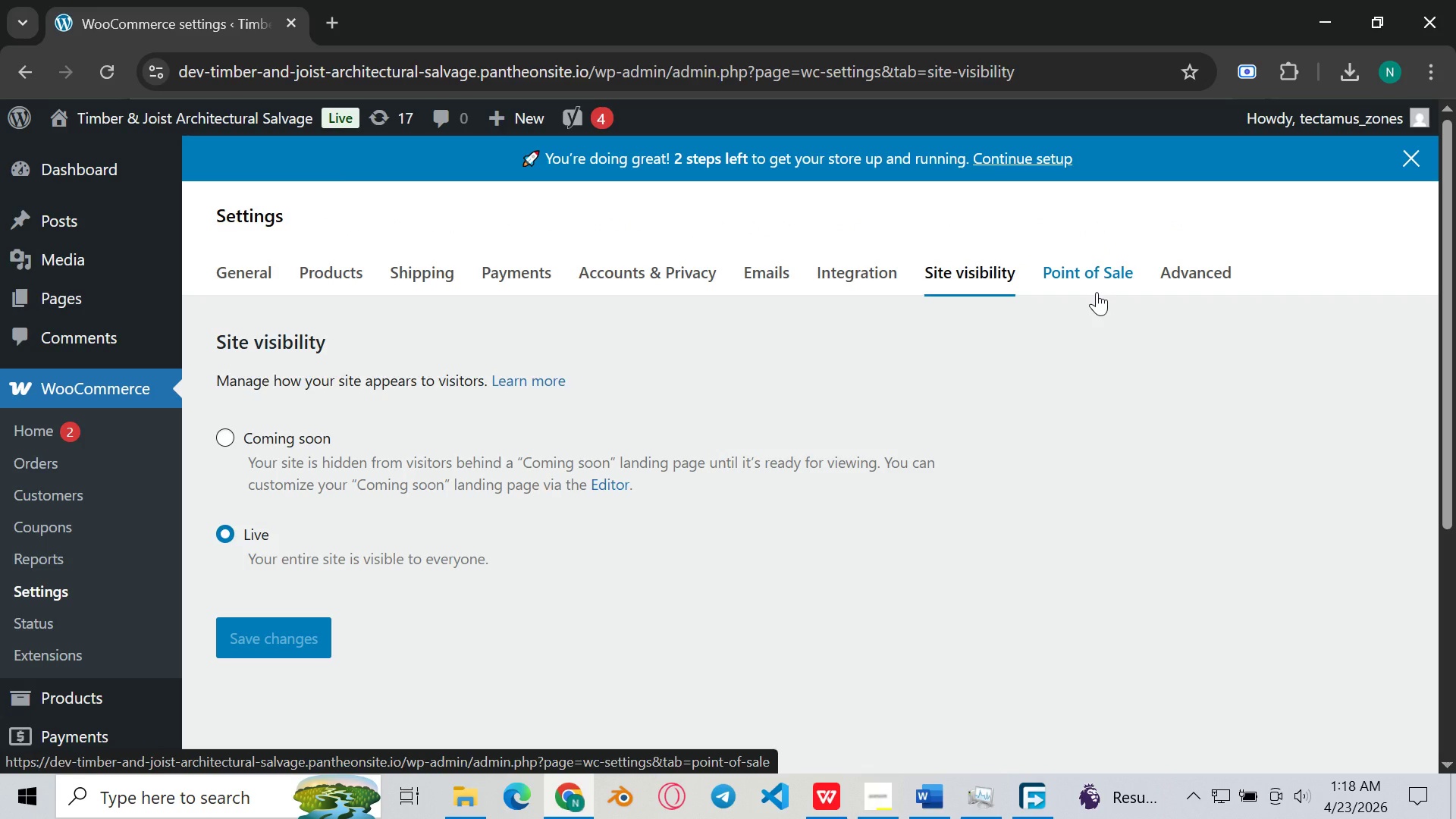 
wait(18.22)
 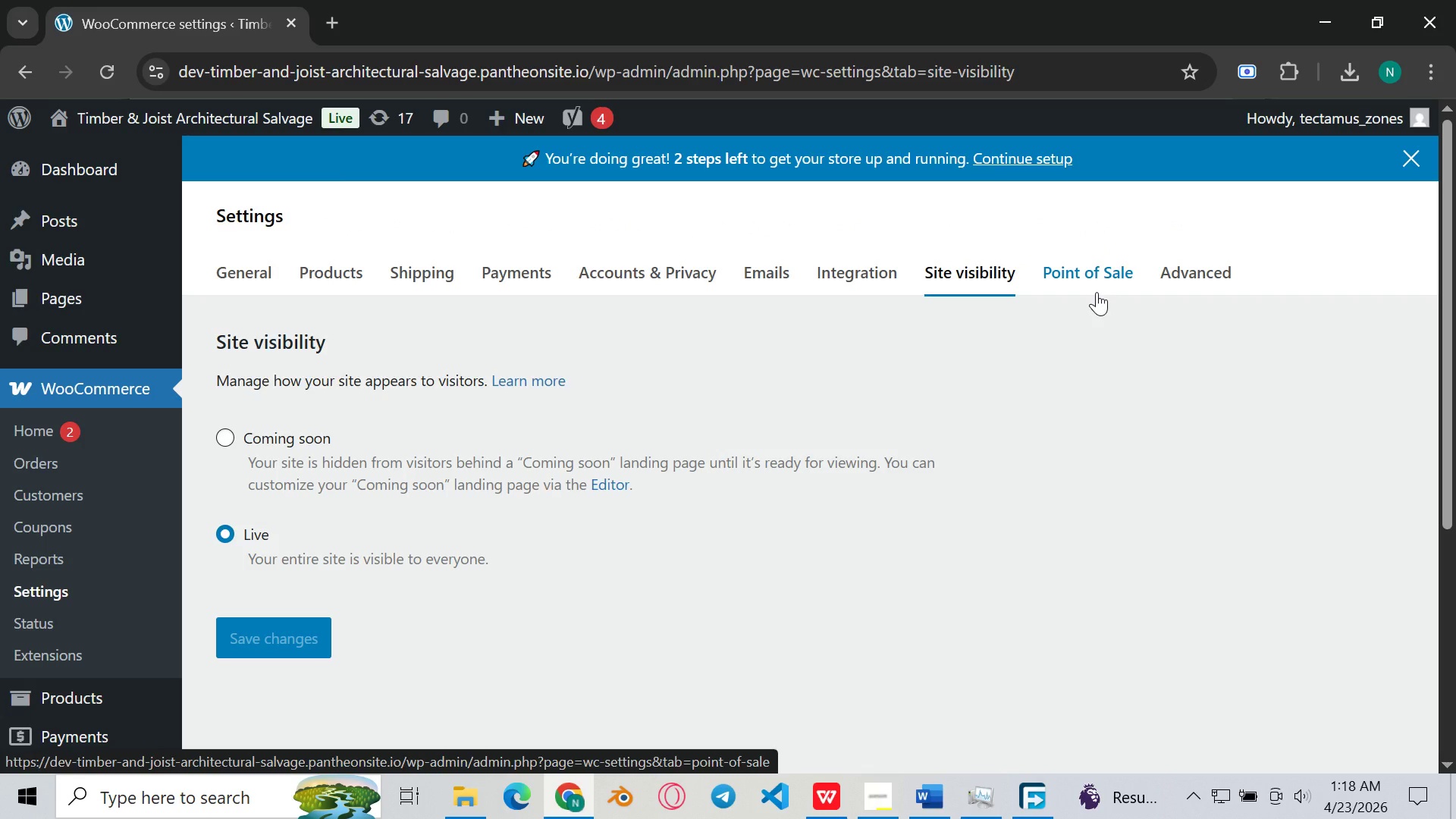 
scroll: coordinate [1018, 394], scroll_direction: up, amount: 1.0
 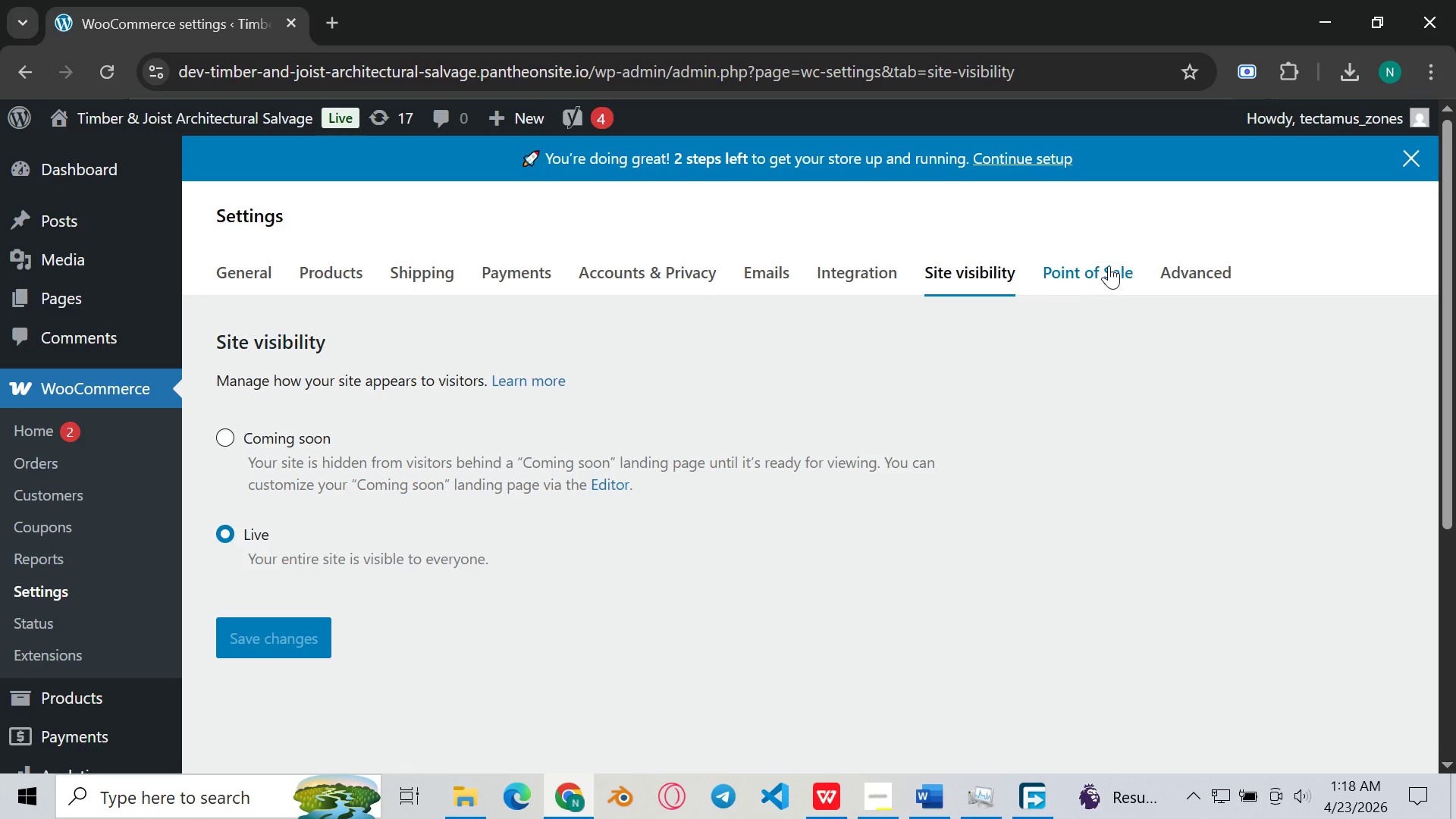 
left_click([1109, 265])
 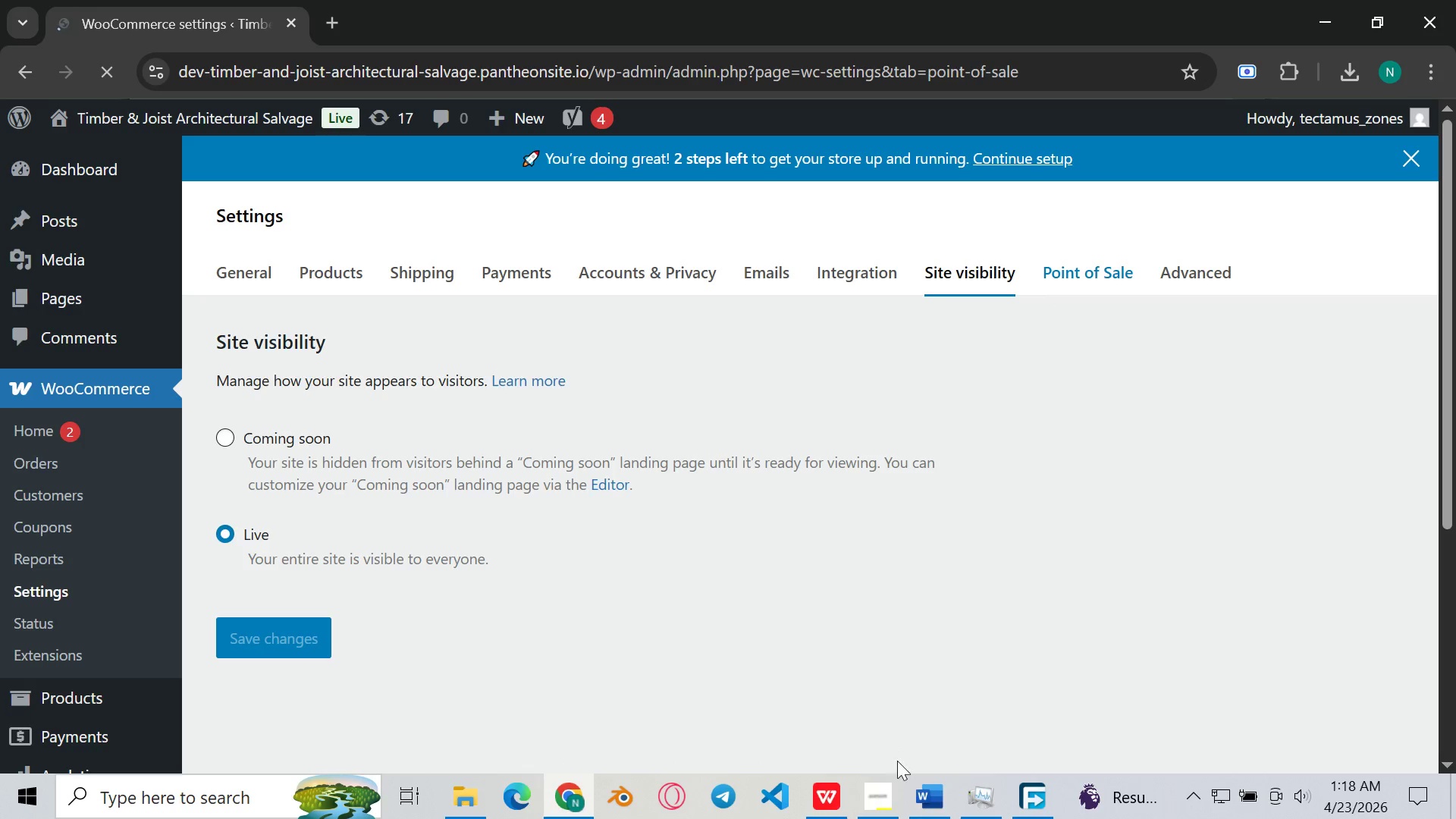 
left_click([873, 798])